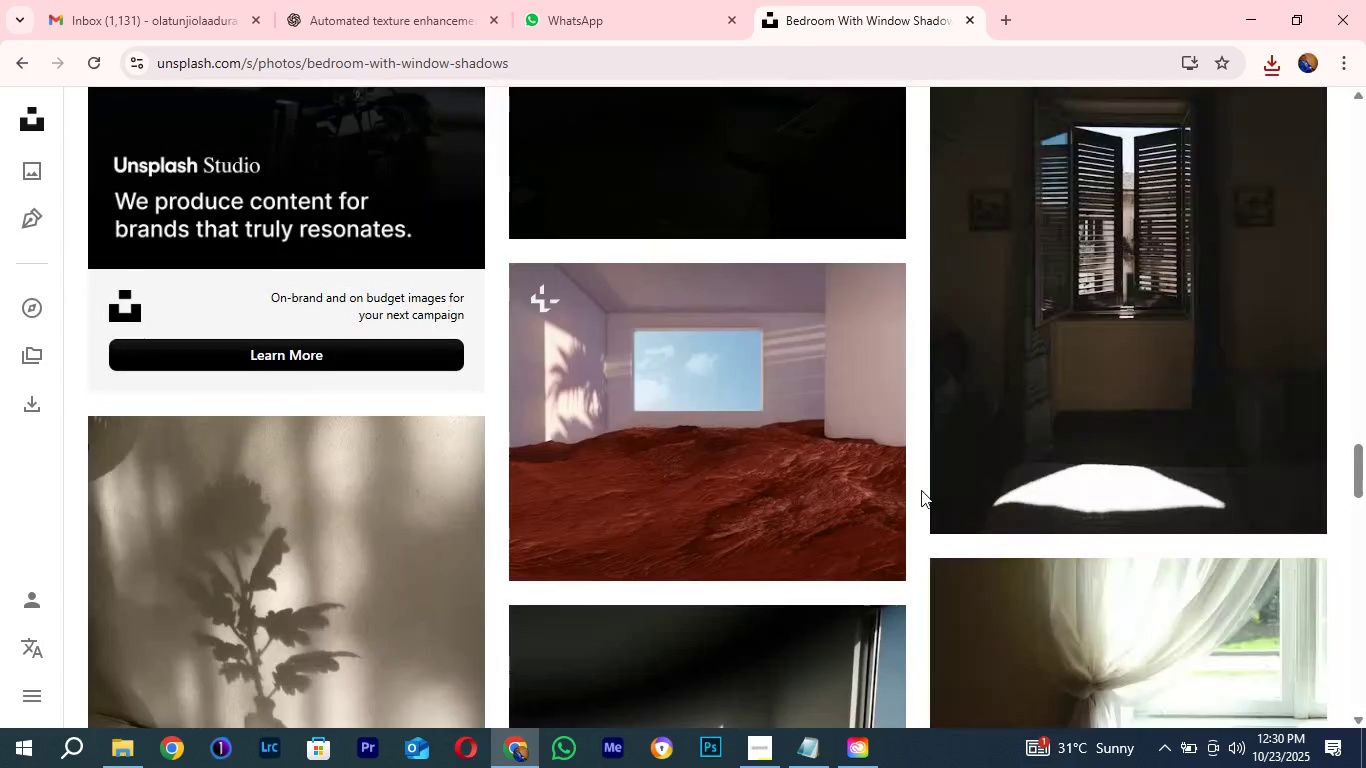 
scroll: coordinate [914, 516], scroll_direction: down, amount: 16.0
 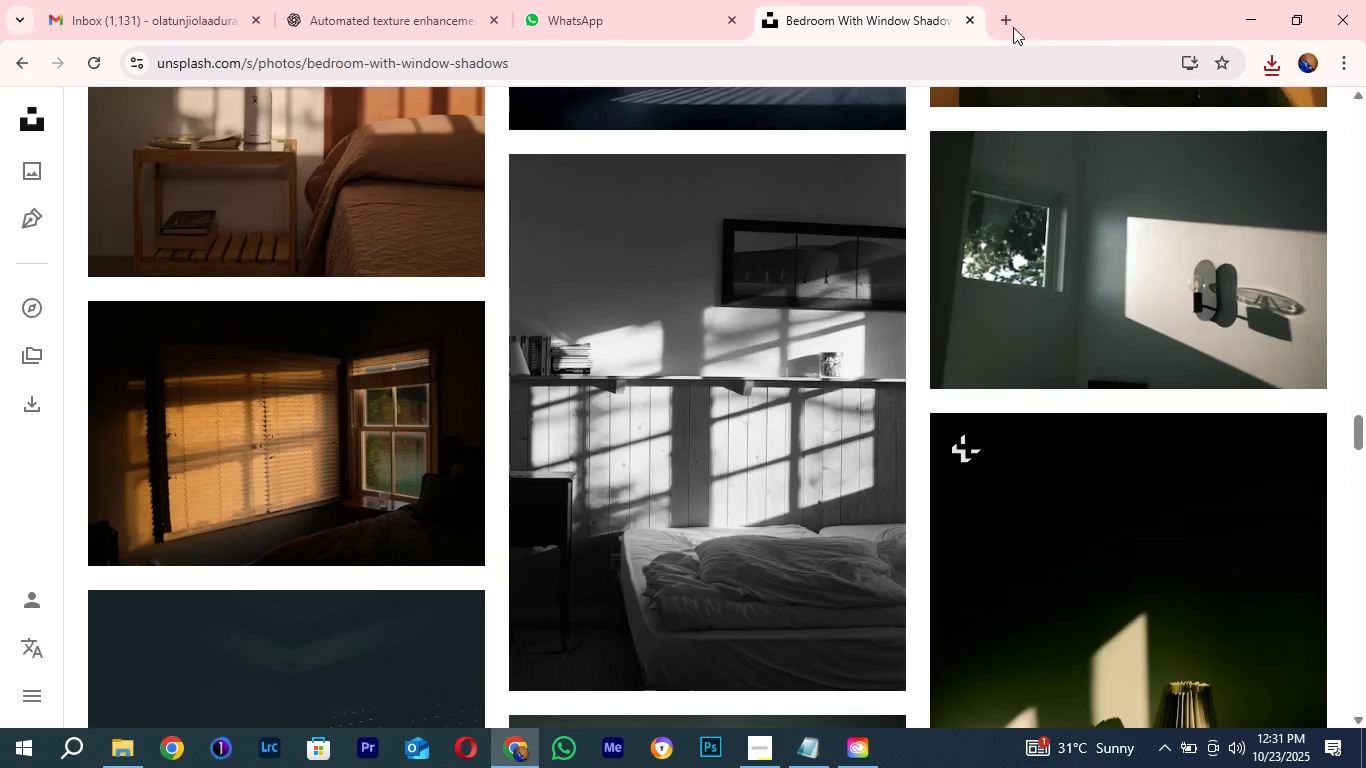 
double_click([1013, 27])
 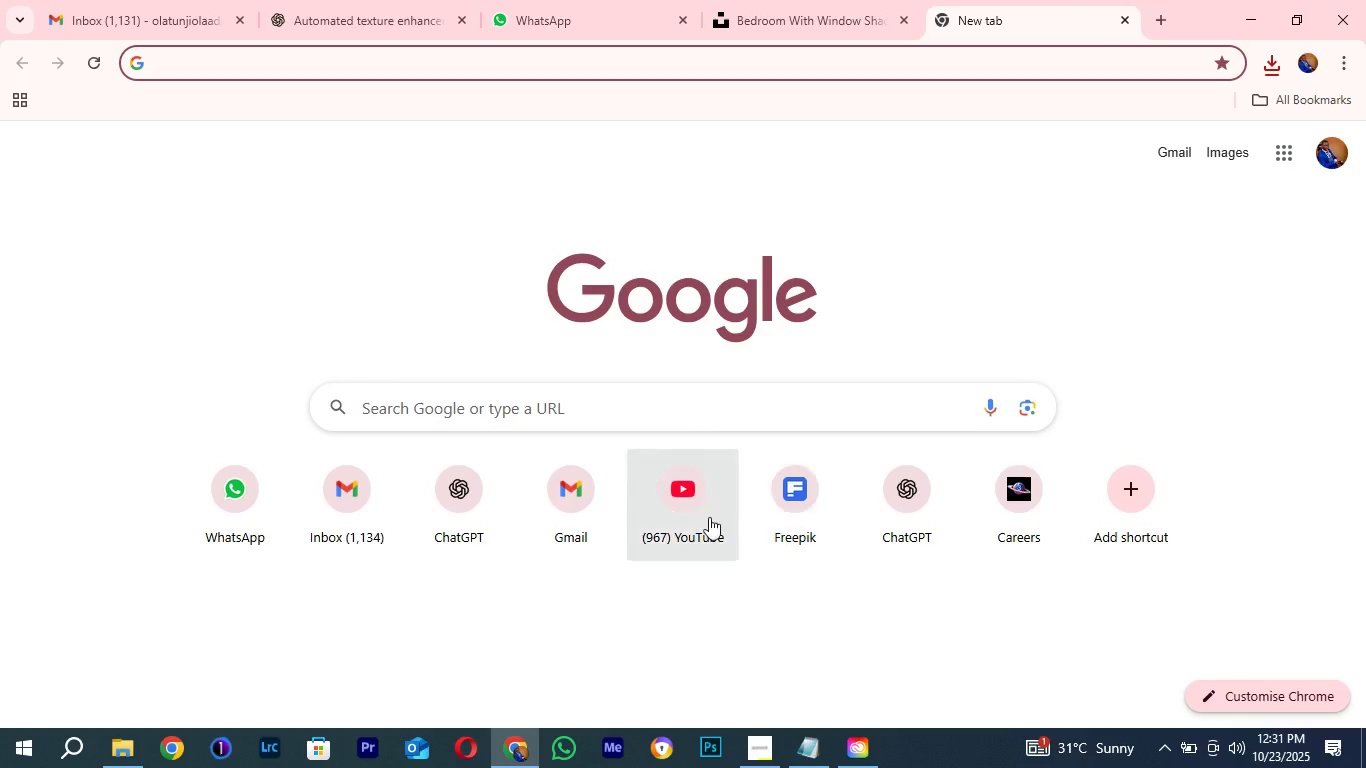 
left_click([689, 508])
 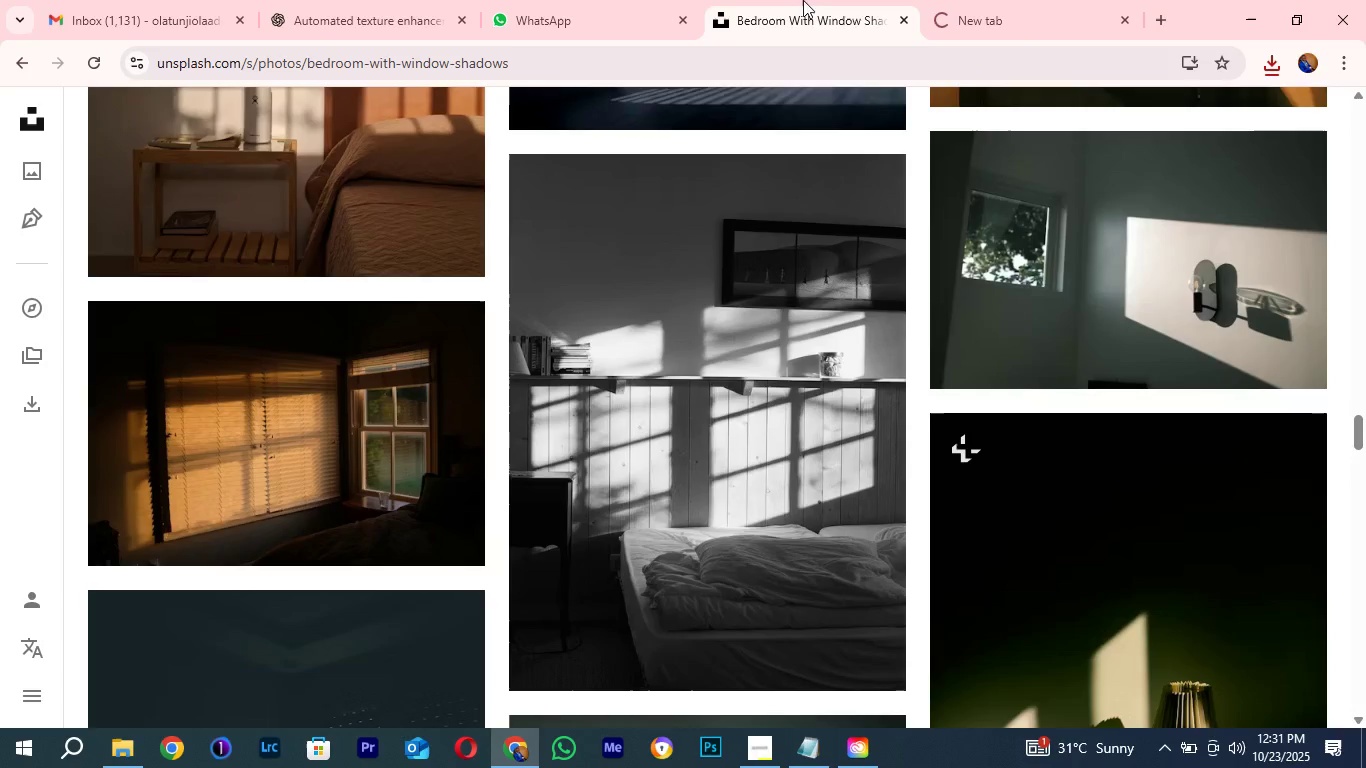 
left_click([803, 0])
 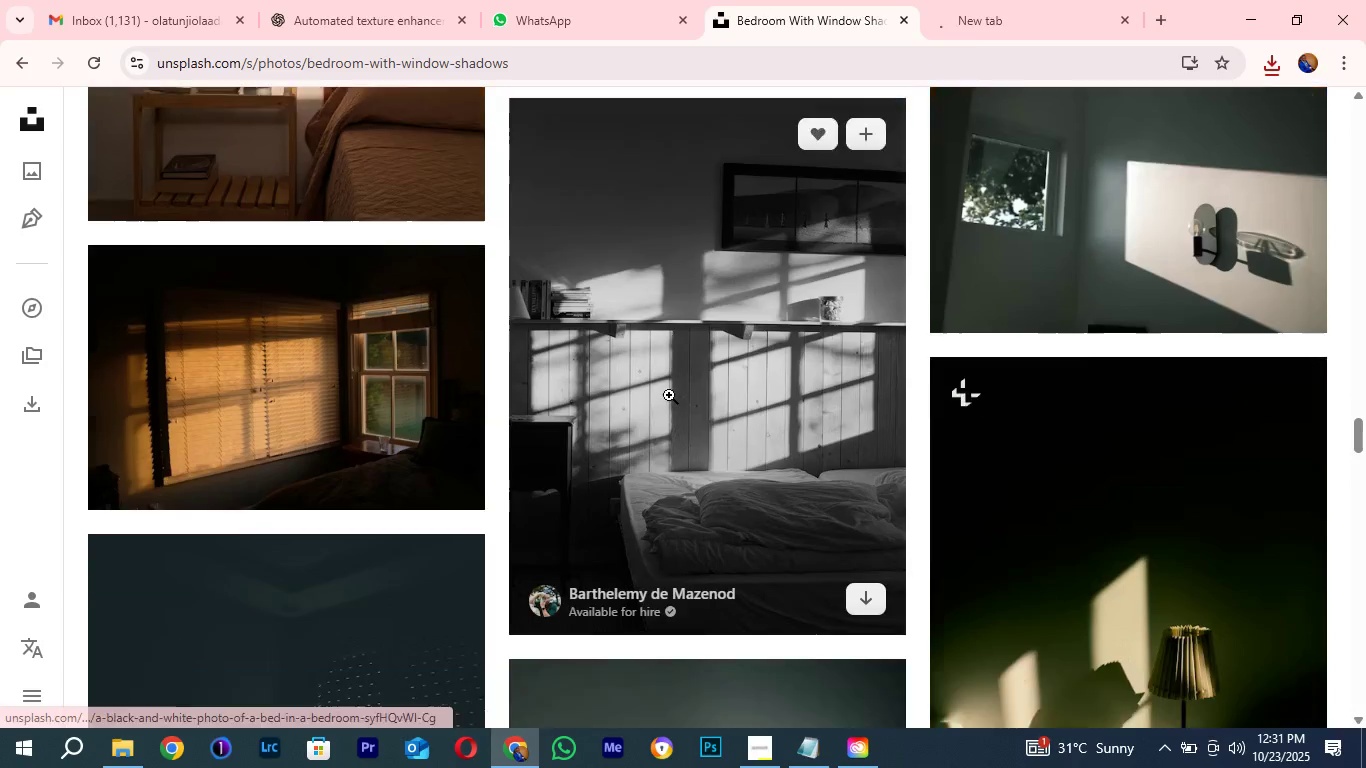 
scroll: coordinate [796, 438], scroll_direction: down, amount: 48.0
 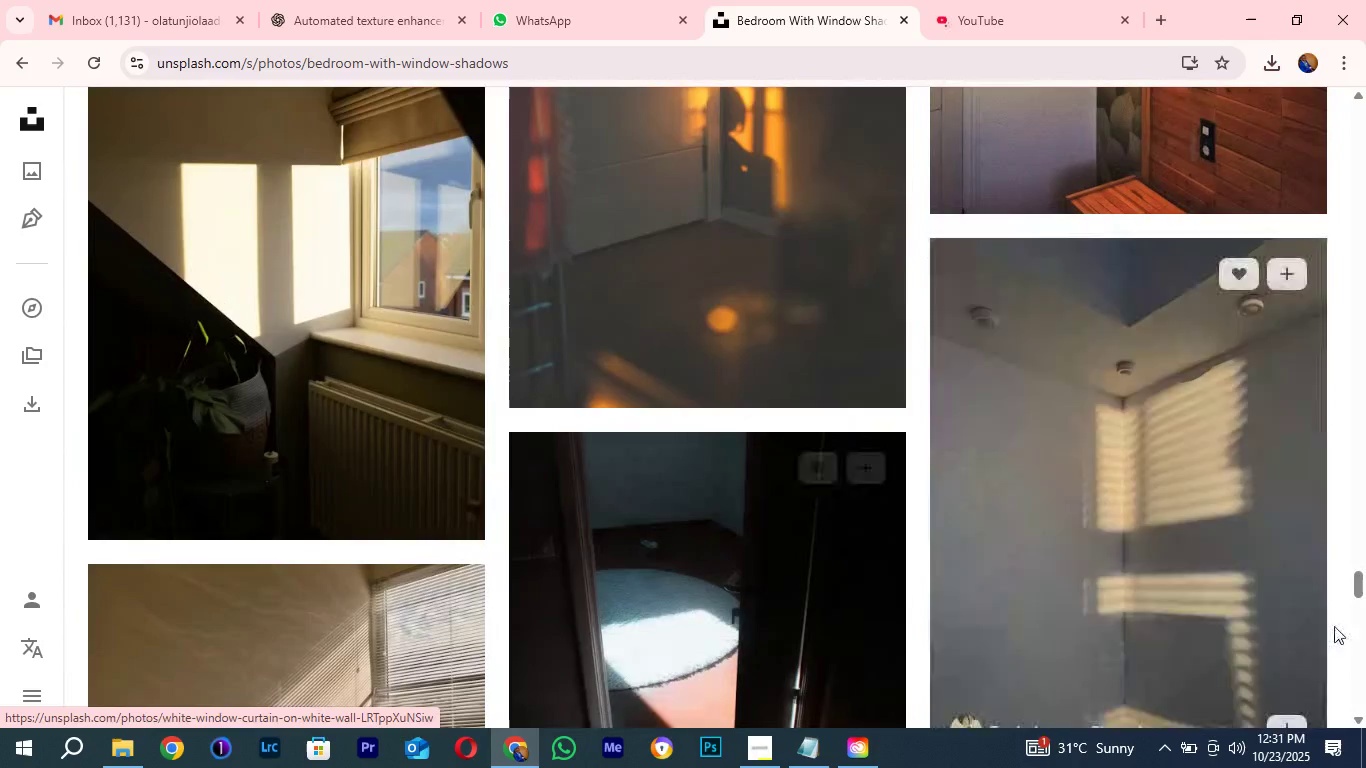 
scroll: coordinate [1206, 566], scroll_direction: up, amount: 121.0
 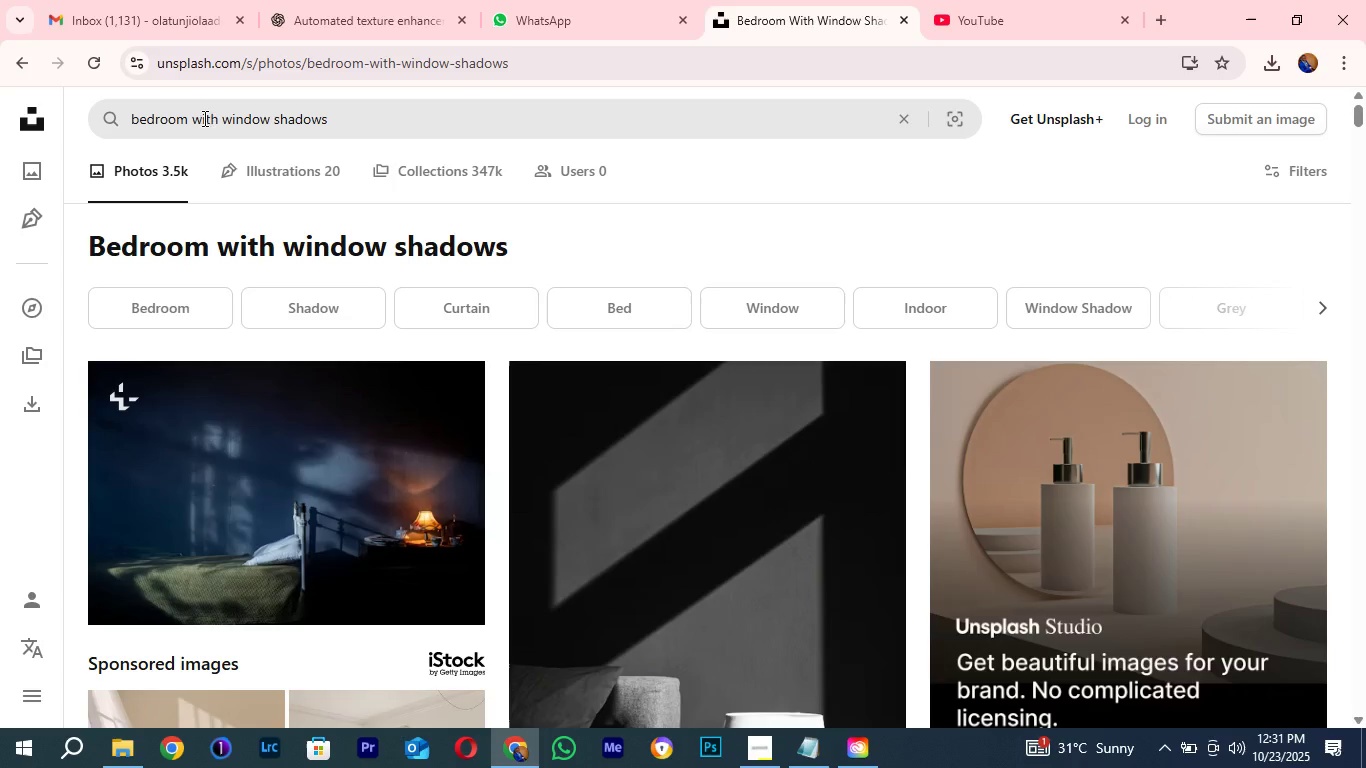 
left_click_drag(start_coordinate=[188, 118], to_coordinate=[419, 133])
 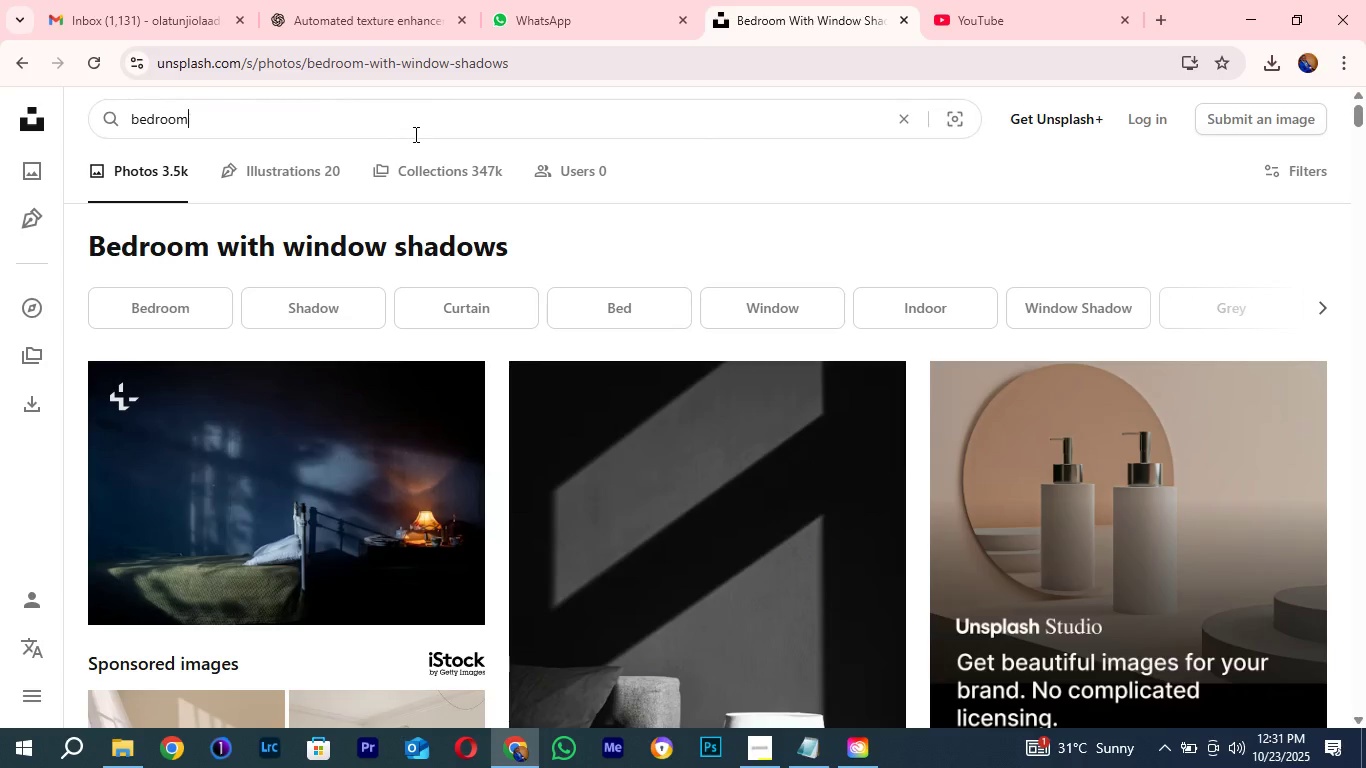 
key(Backspace)
type( real estate)
 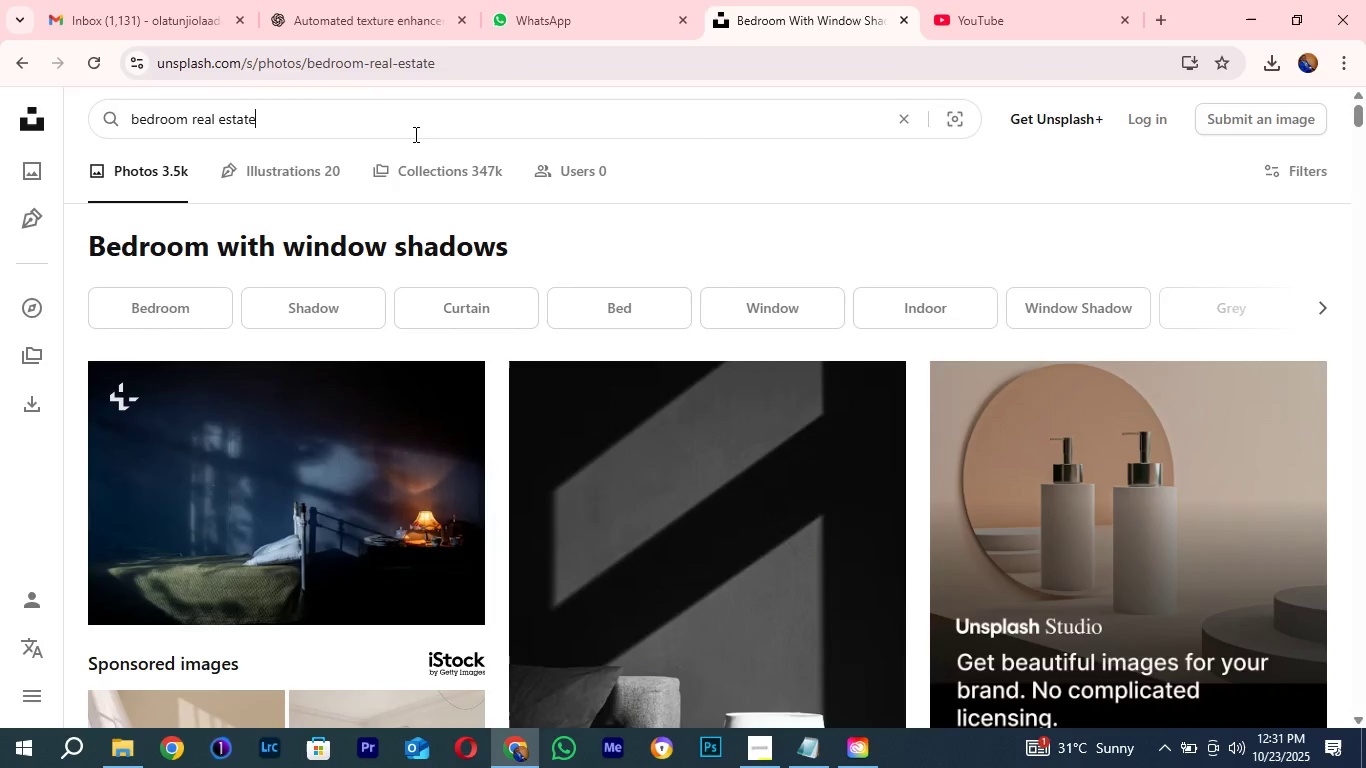 
key(Enter)
 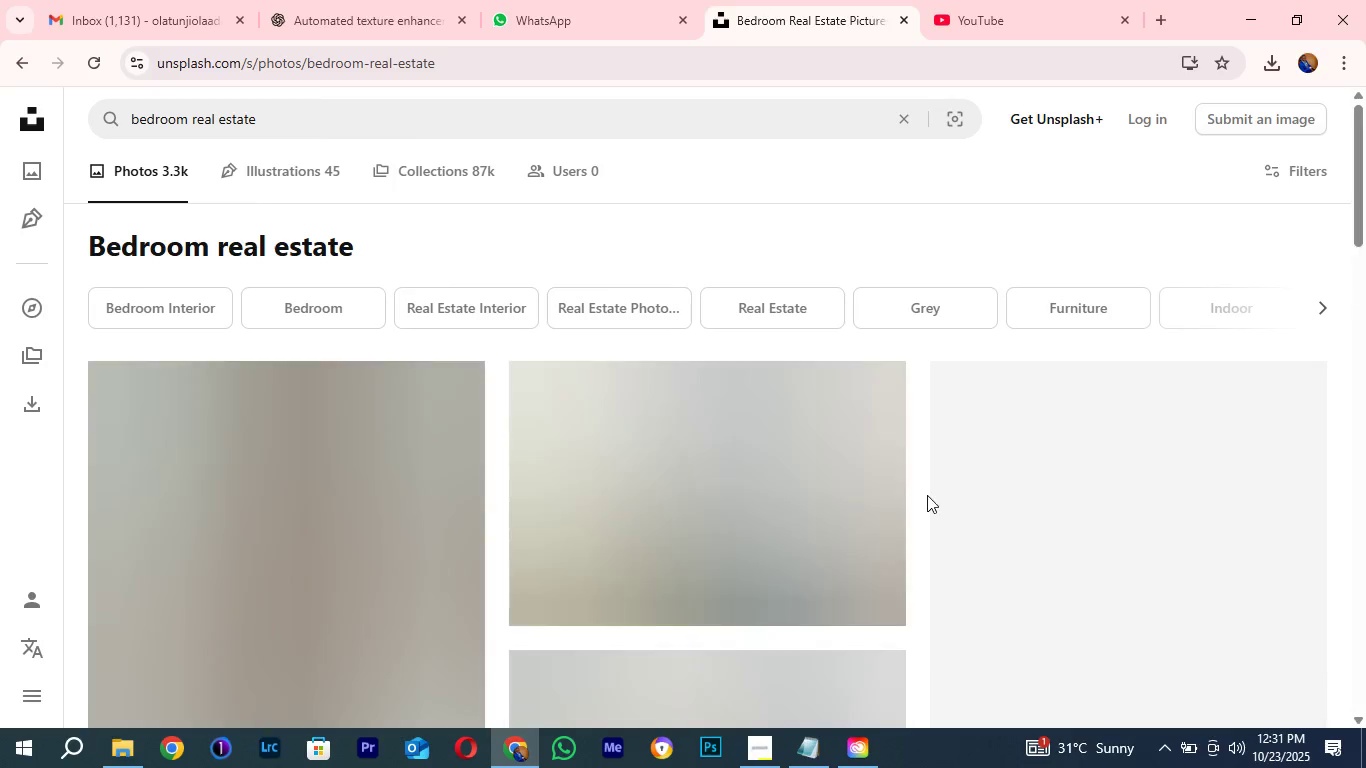 
scroll: coordinate [923, 499], scroll_direction: down, amount: 4.0
 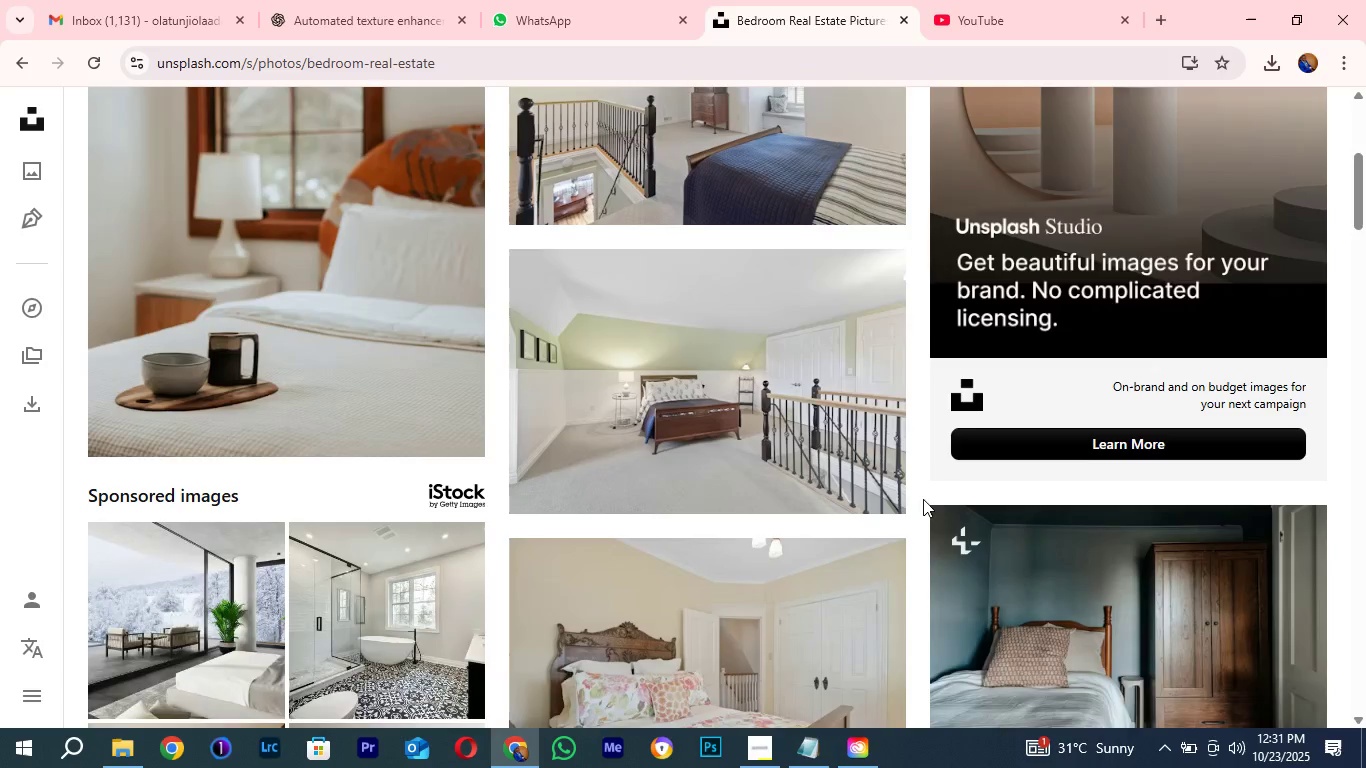 
scroll: coordinate [923, 499], scroll_direction: up, amount: 2.0
 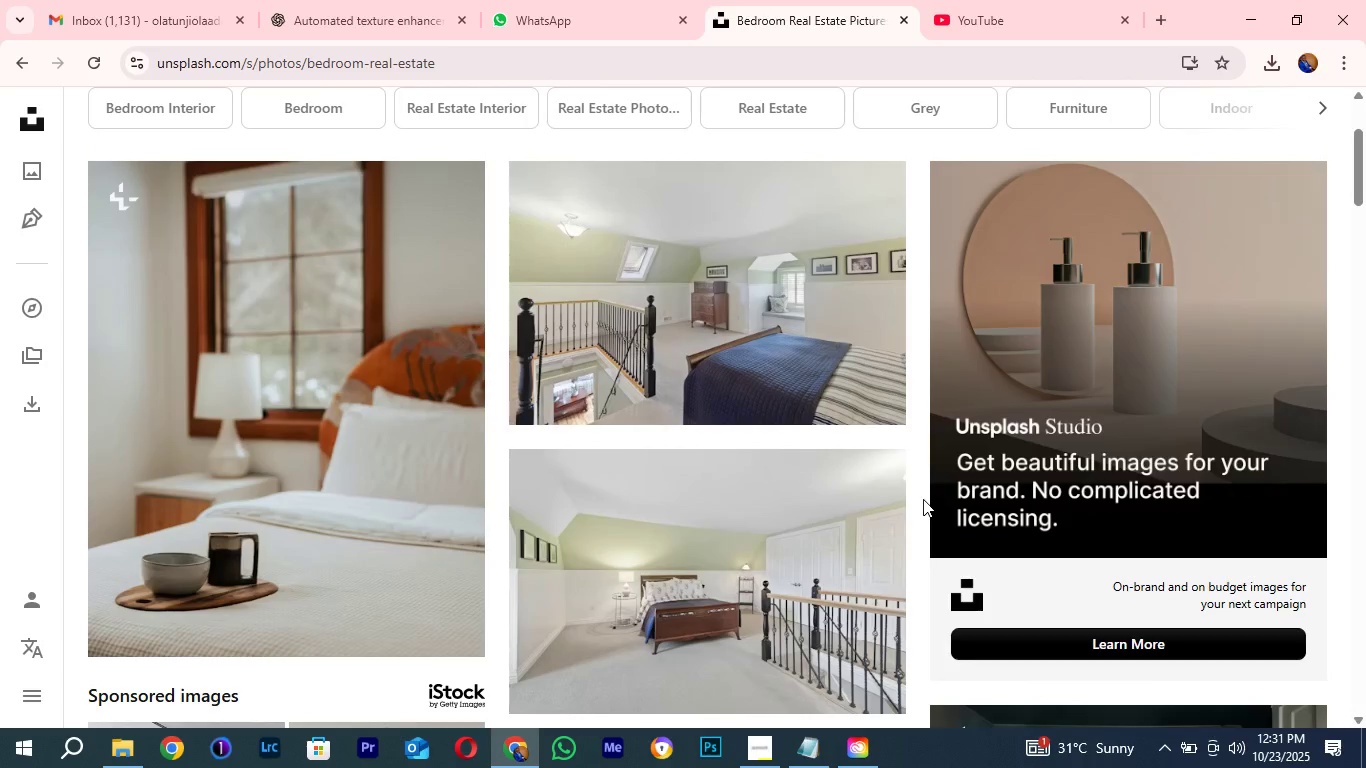 
scroll: coordinate [923, 499], scroll_direction: down, amount: 6.0
 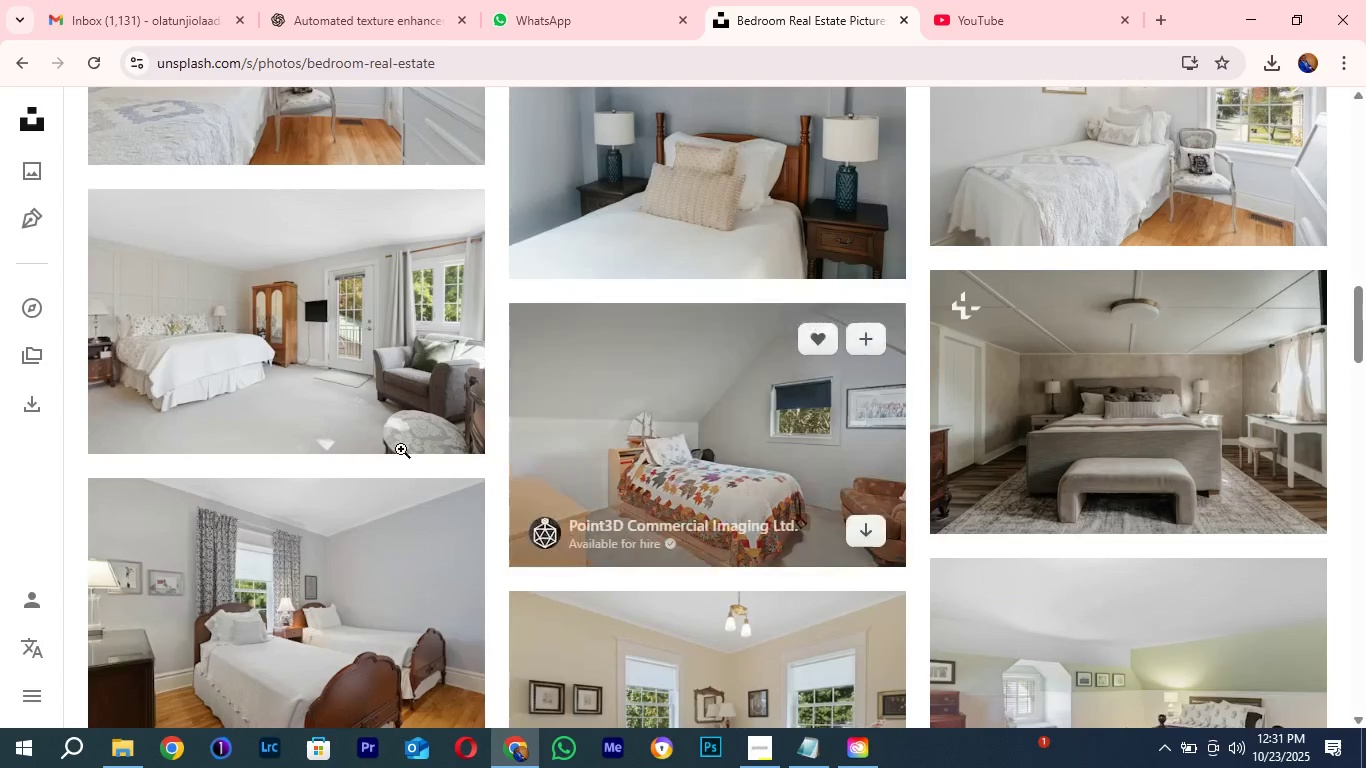 
left_click([305, 302])
 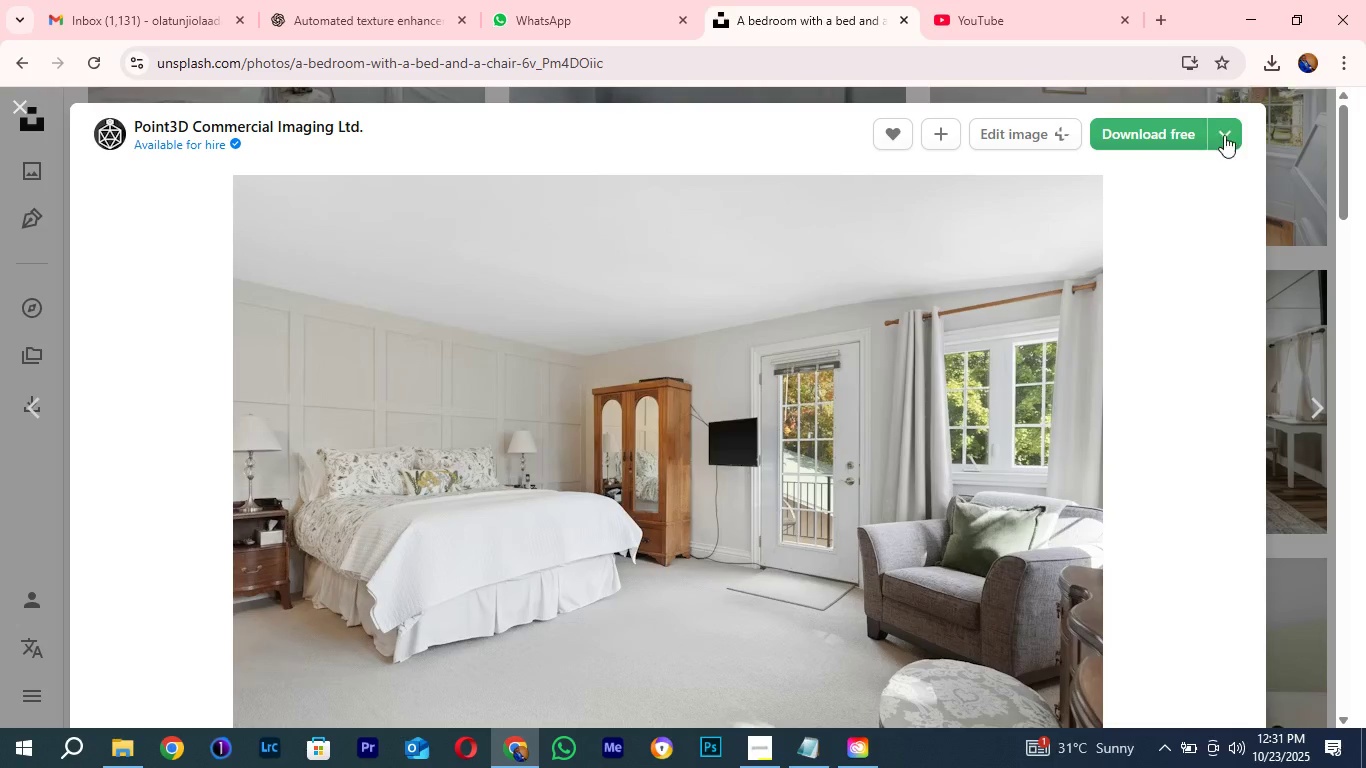 
left_click([1227, 131])
 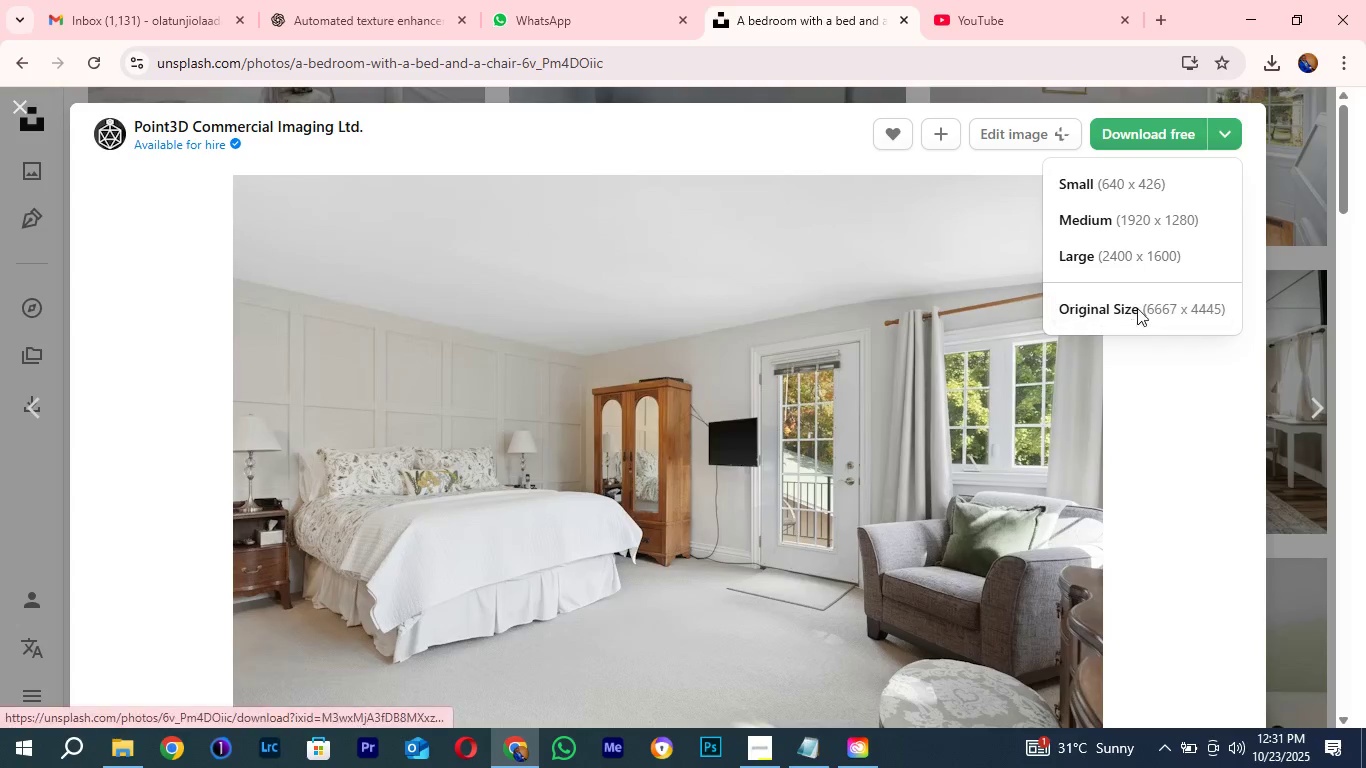 
left_click([1137, 307])
 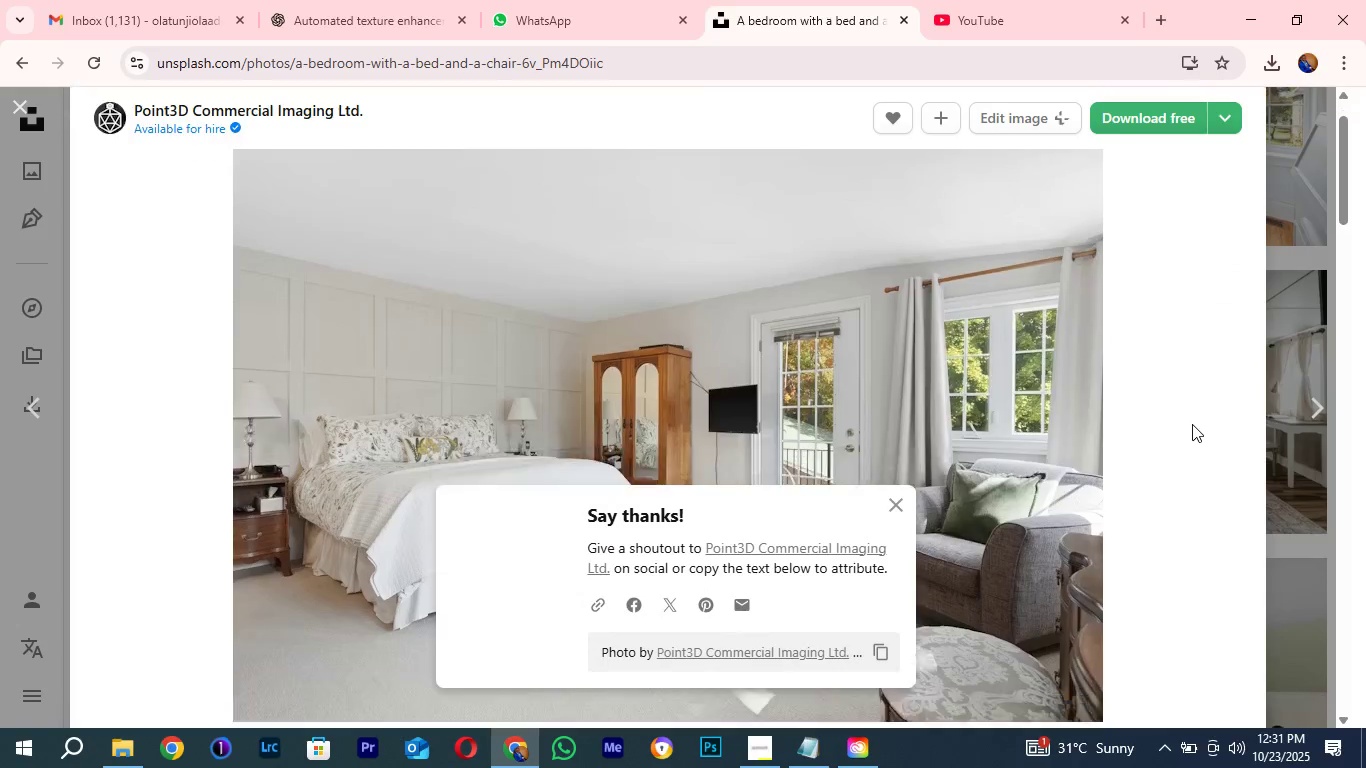 
scroll: coordinate [1192, 424], scroll_direction: down, amount: 6.0
 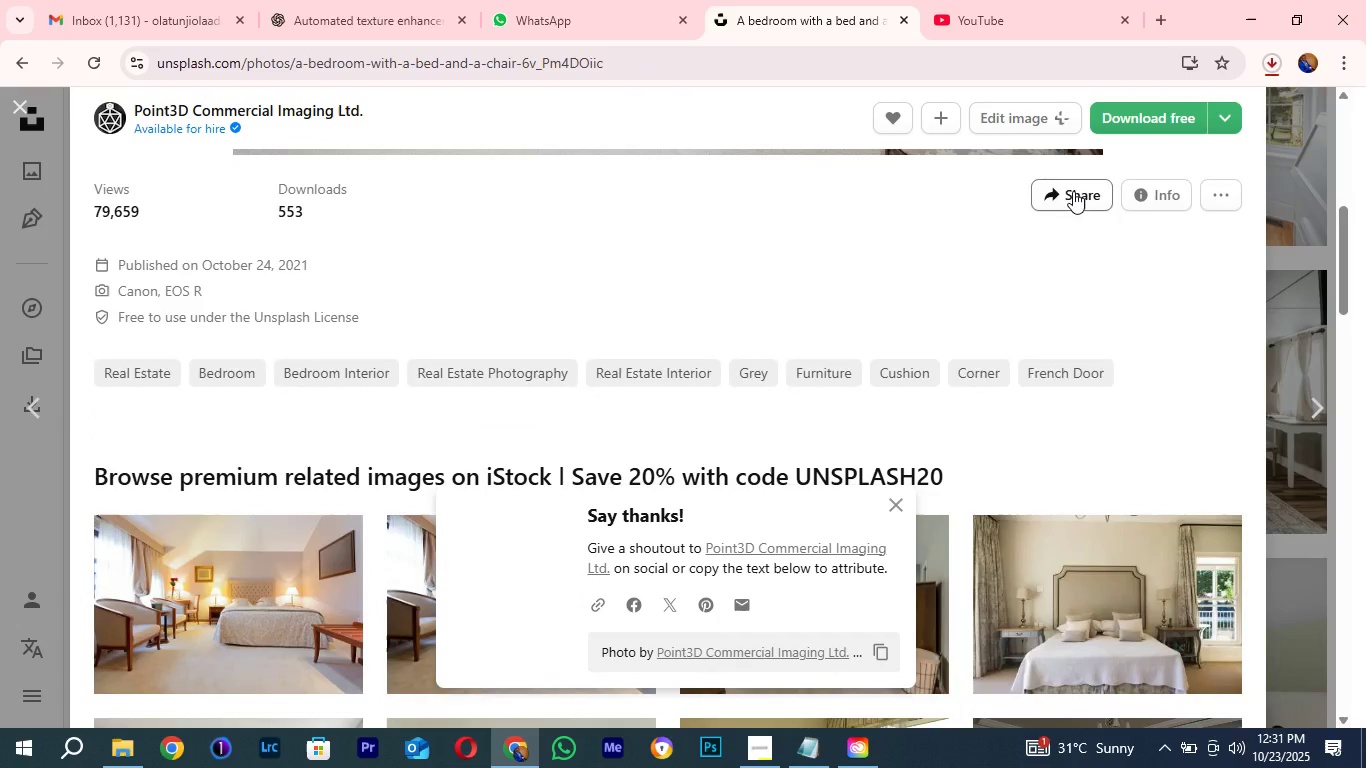 
left_click([1073, 191])
 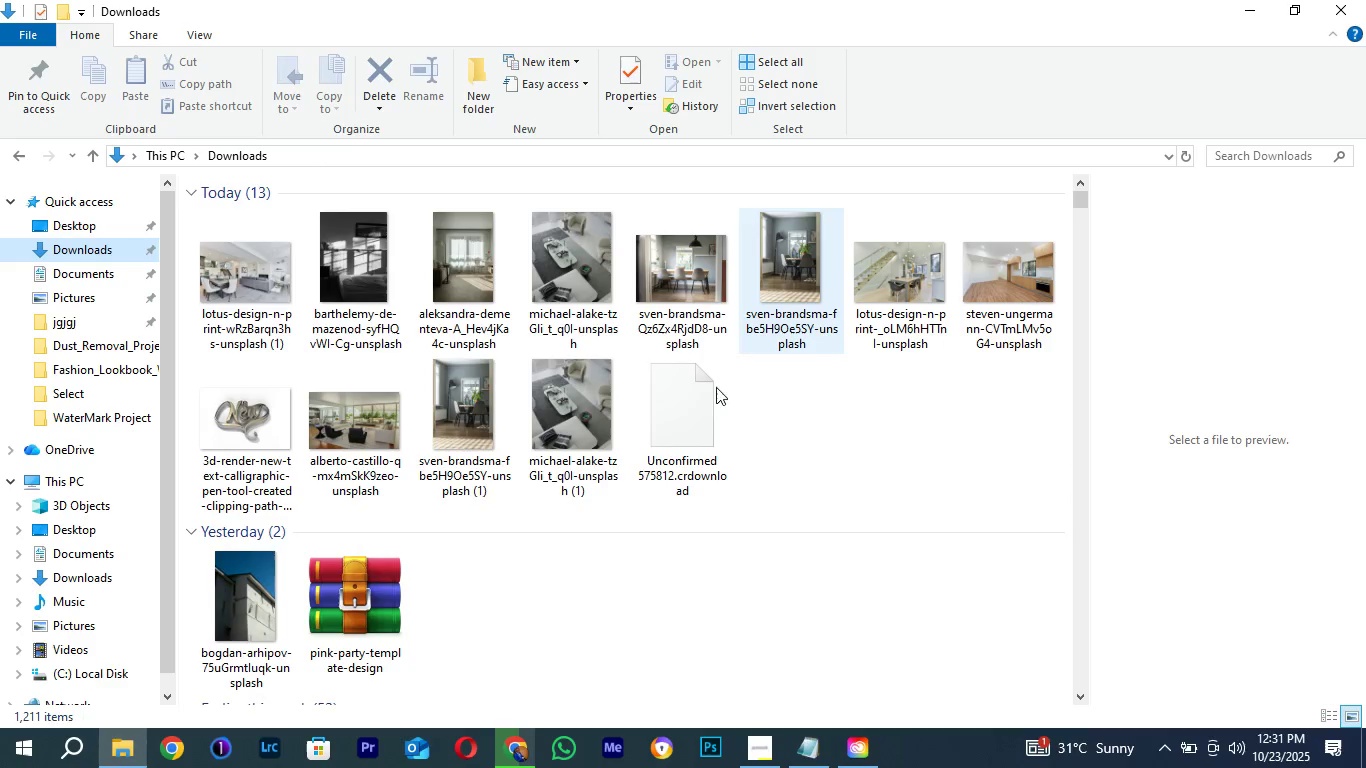 
left_click([807, 767])
 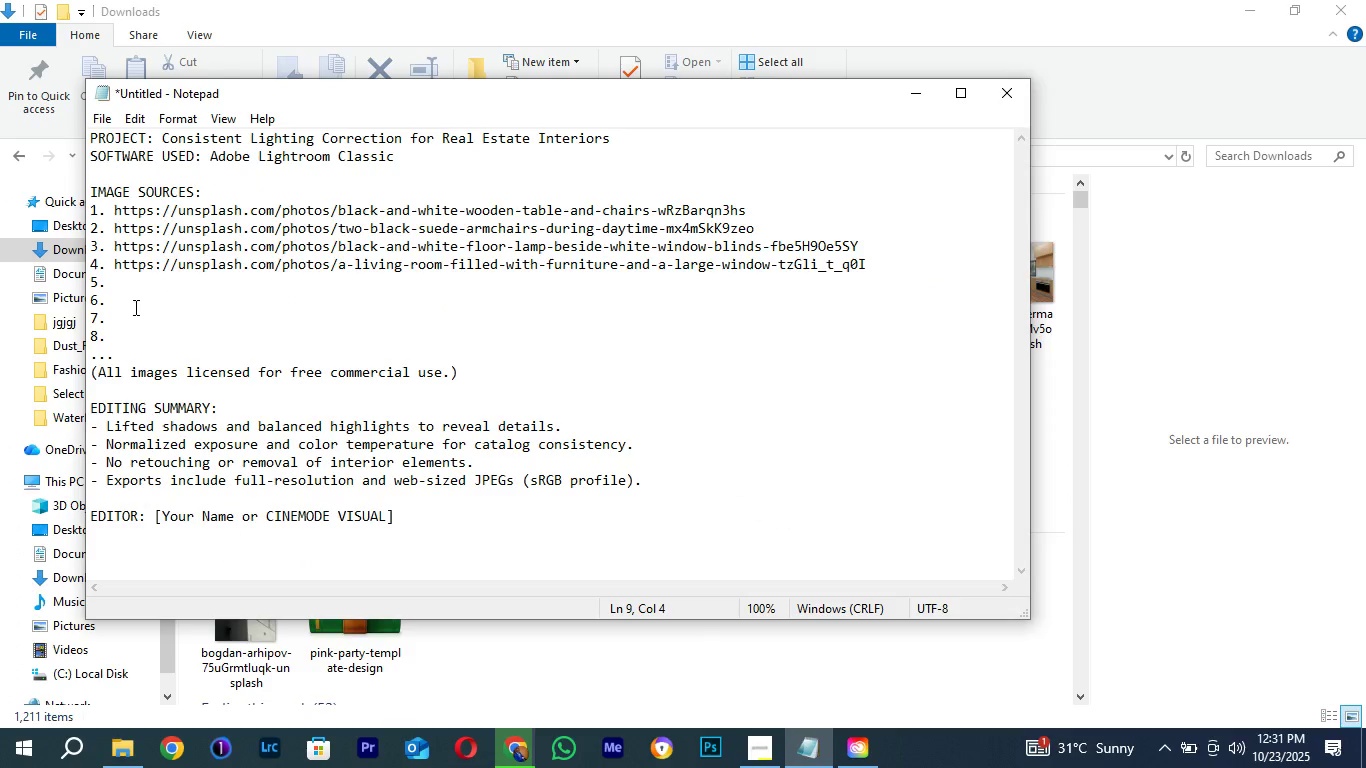 
key(Control+V)
 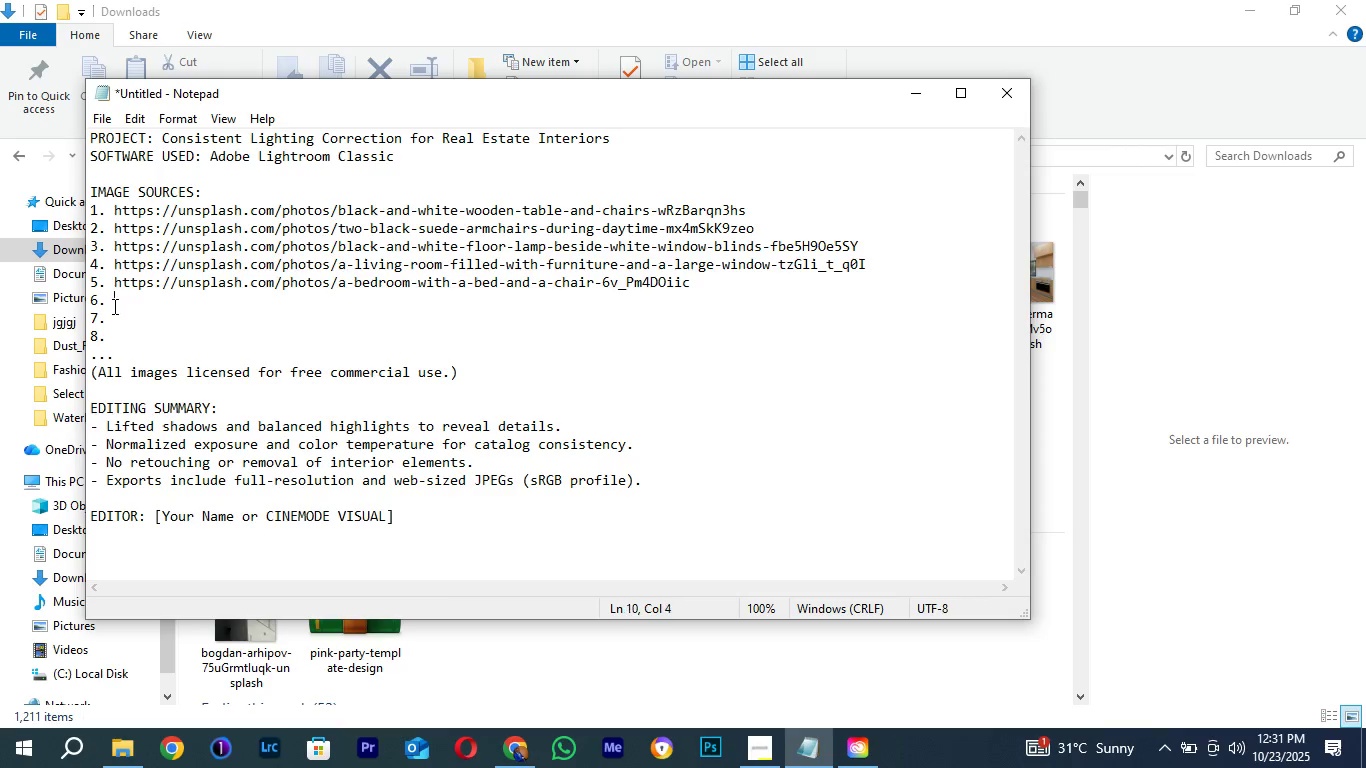 
left_click([113, 306])
 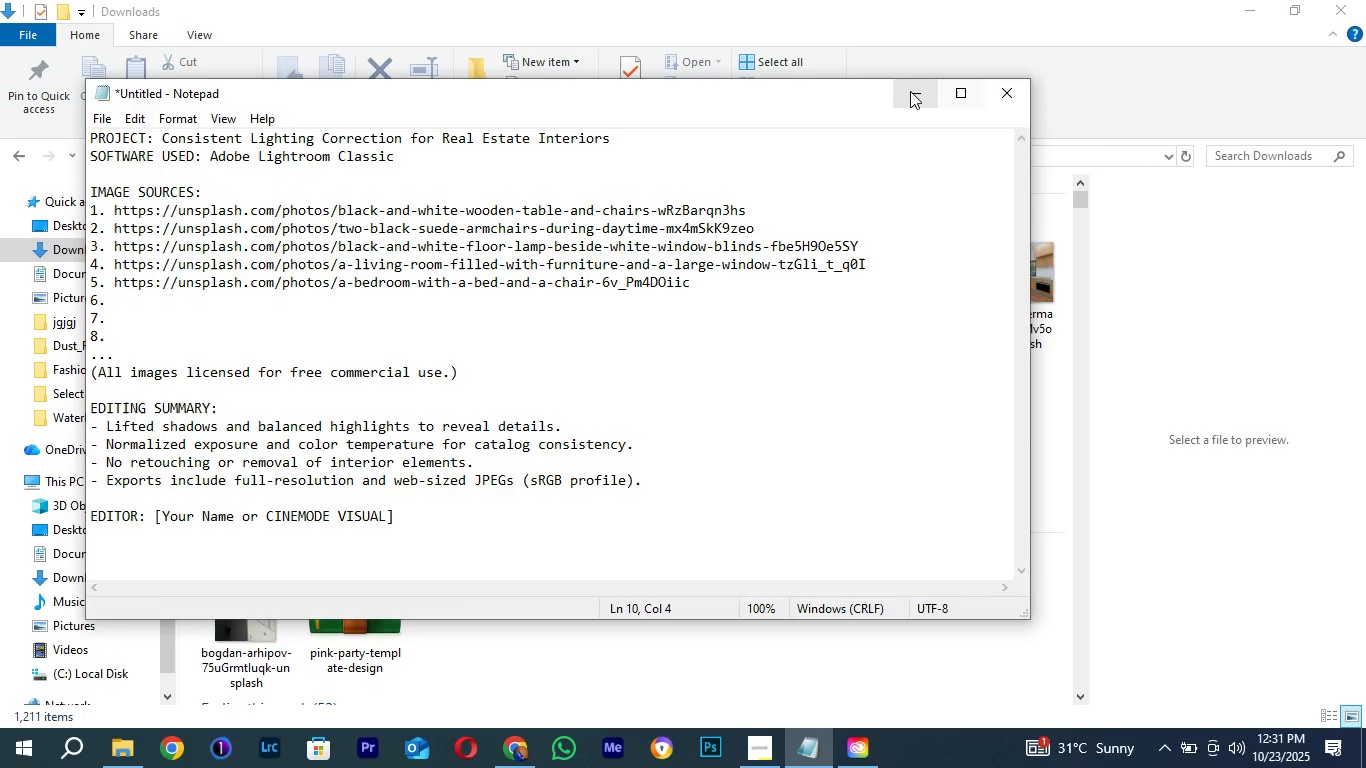 
left_click([910, 91])
 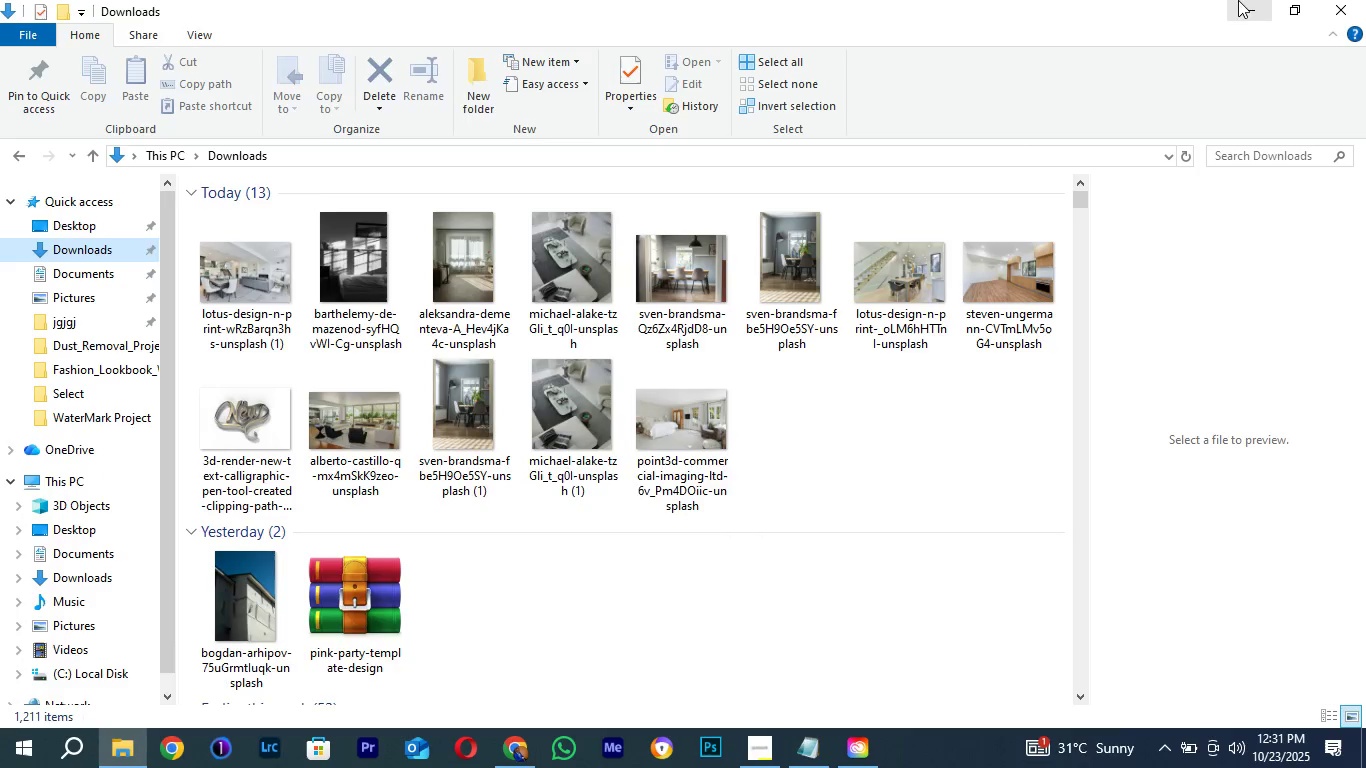 
left_click([1238, 0])
 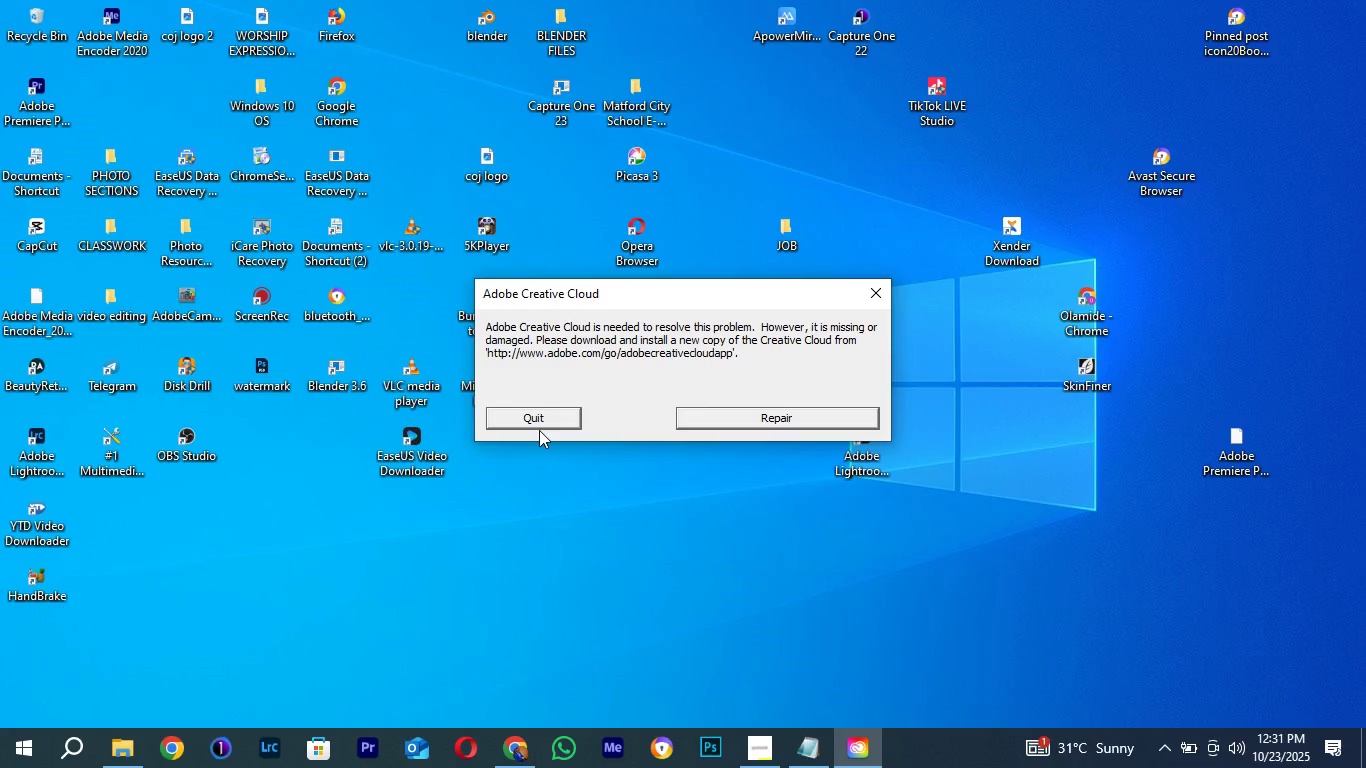 
left_click([539, 430])
 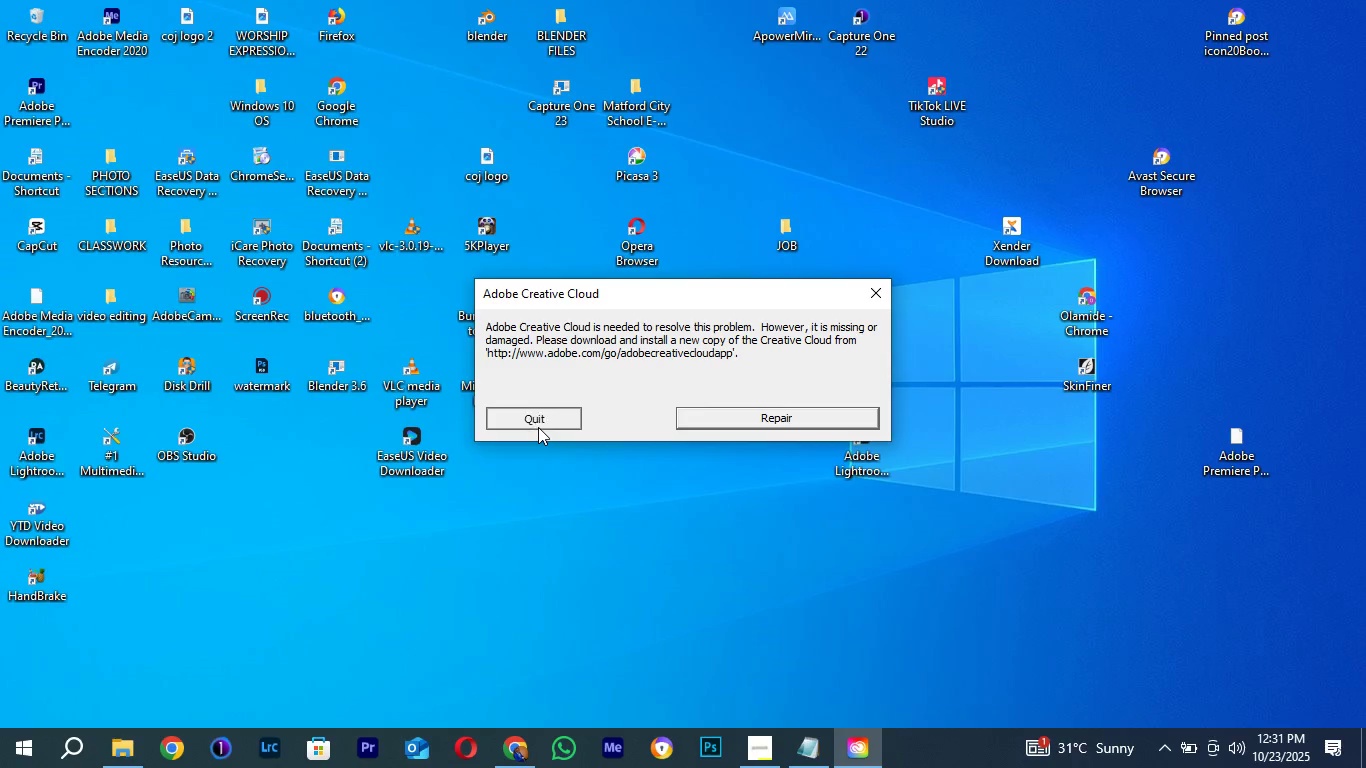 
left_click([538, 427])
 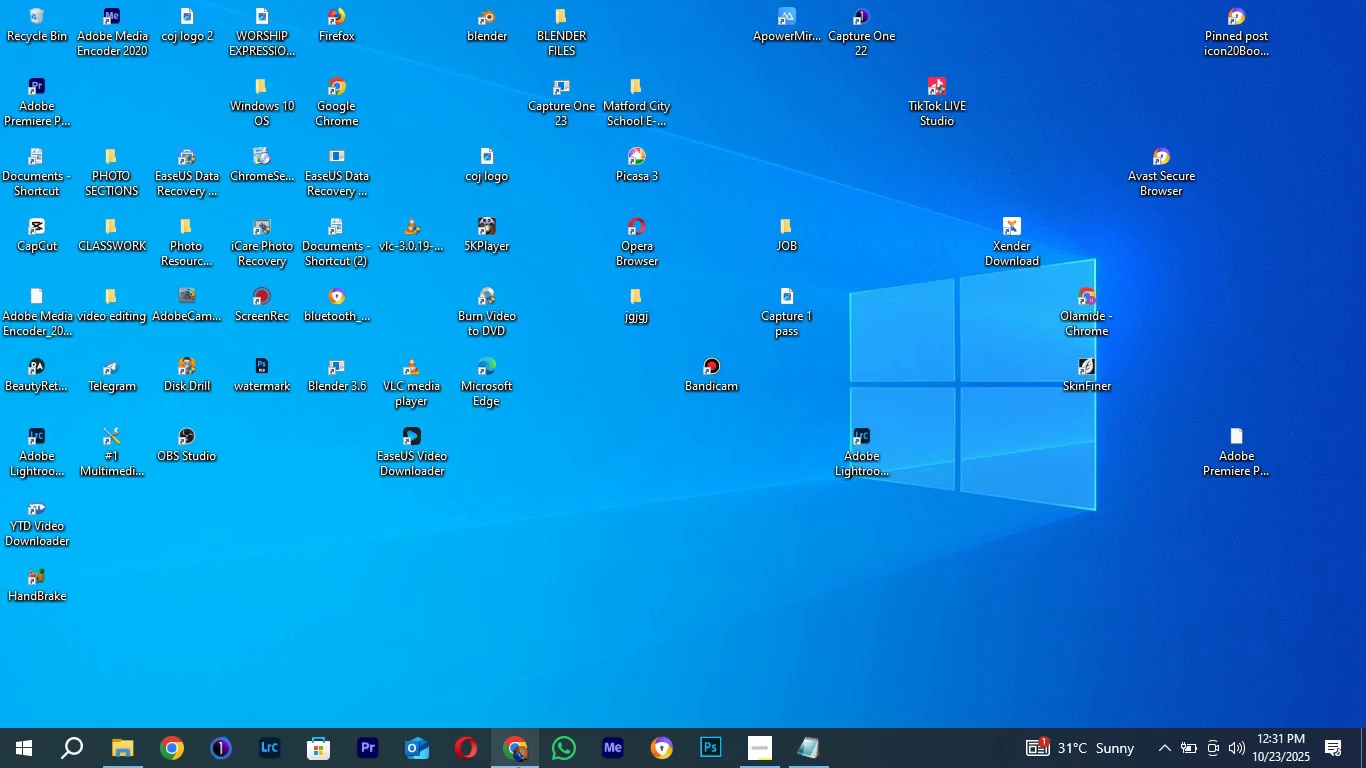 
left_click([516, 764])
 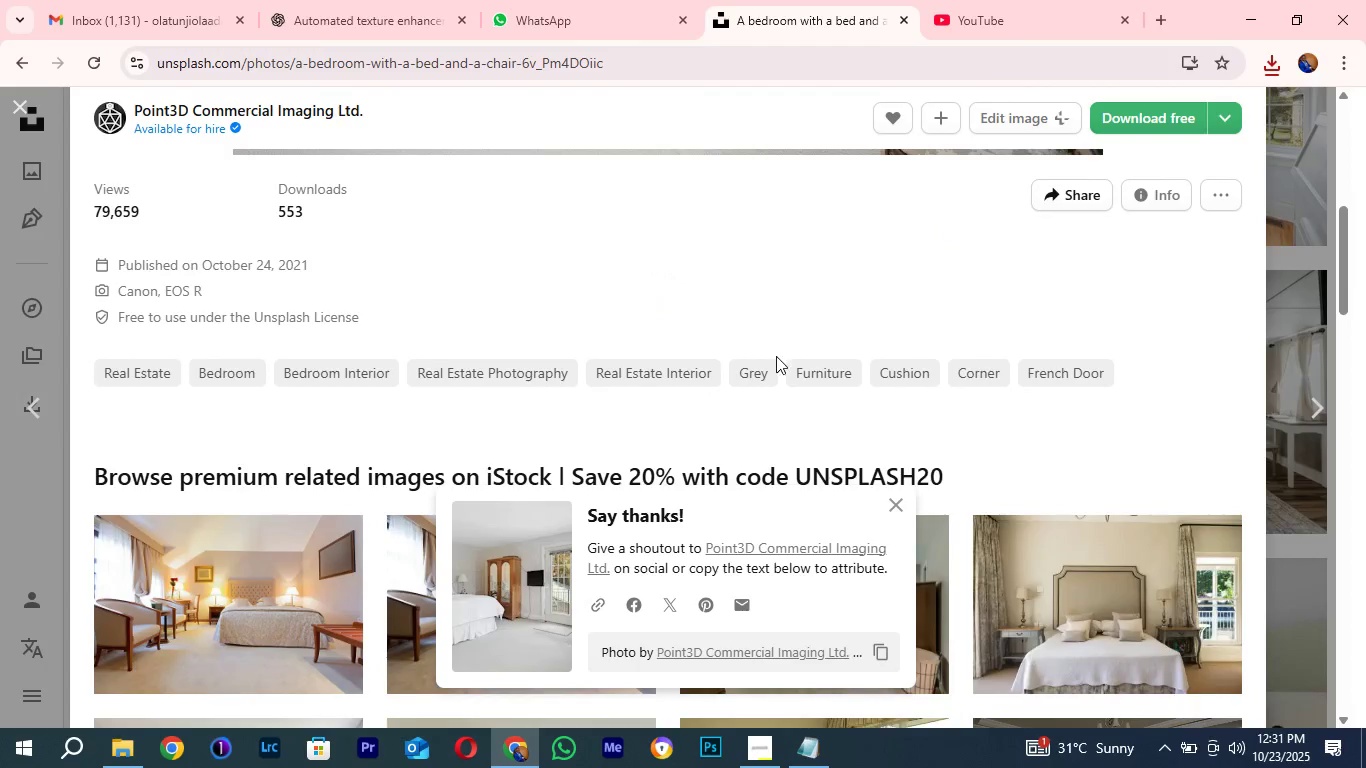 
scroll: coordinate [765, 352], scroll_direction: up, amount: 7.0
 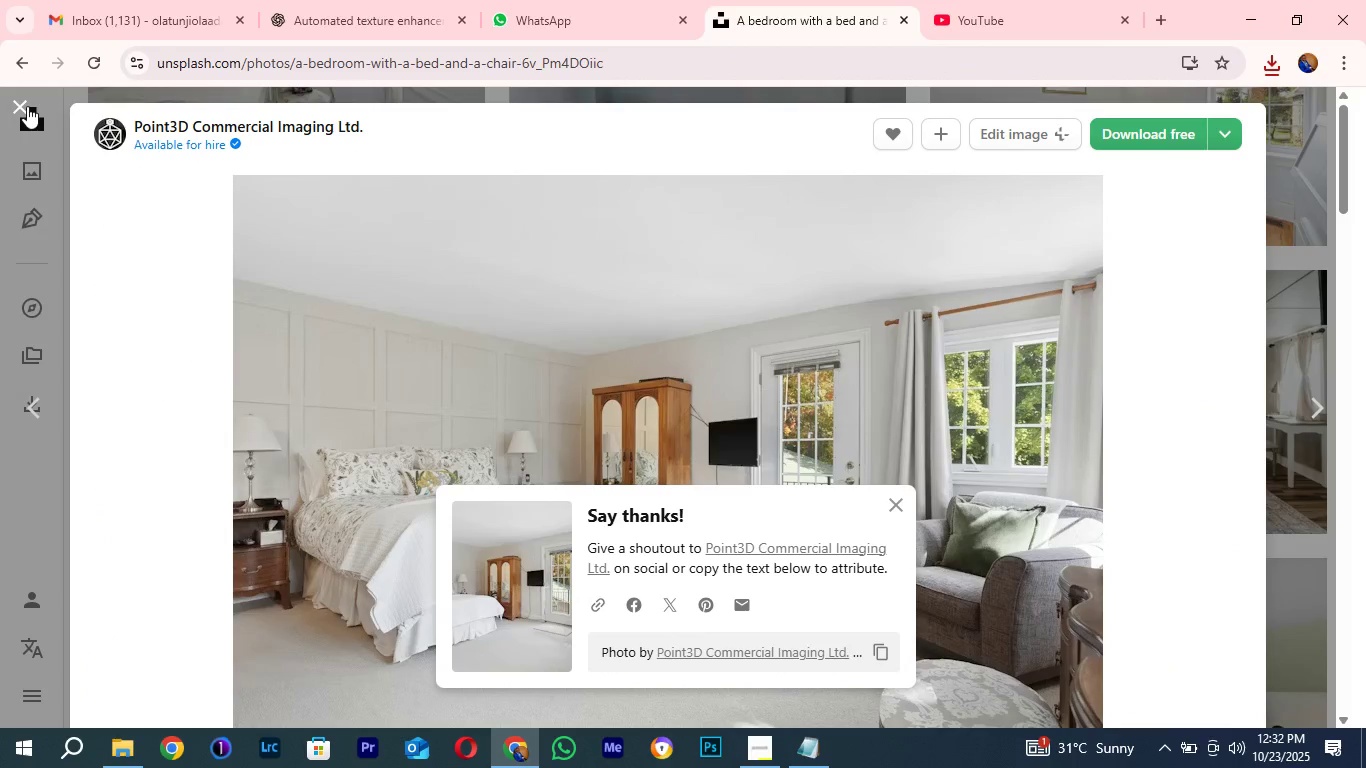 
left_click([27, 105])
 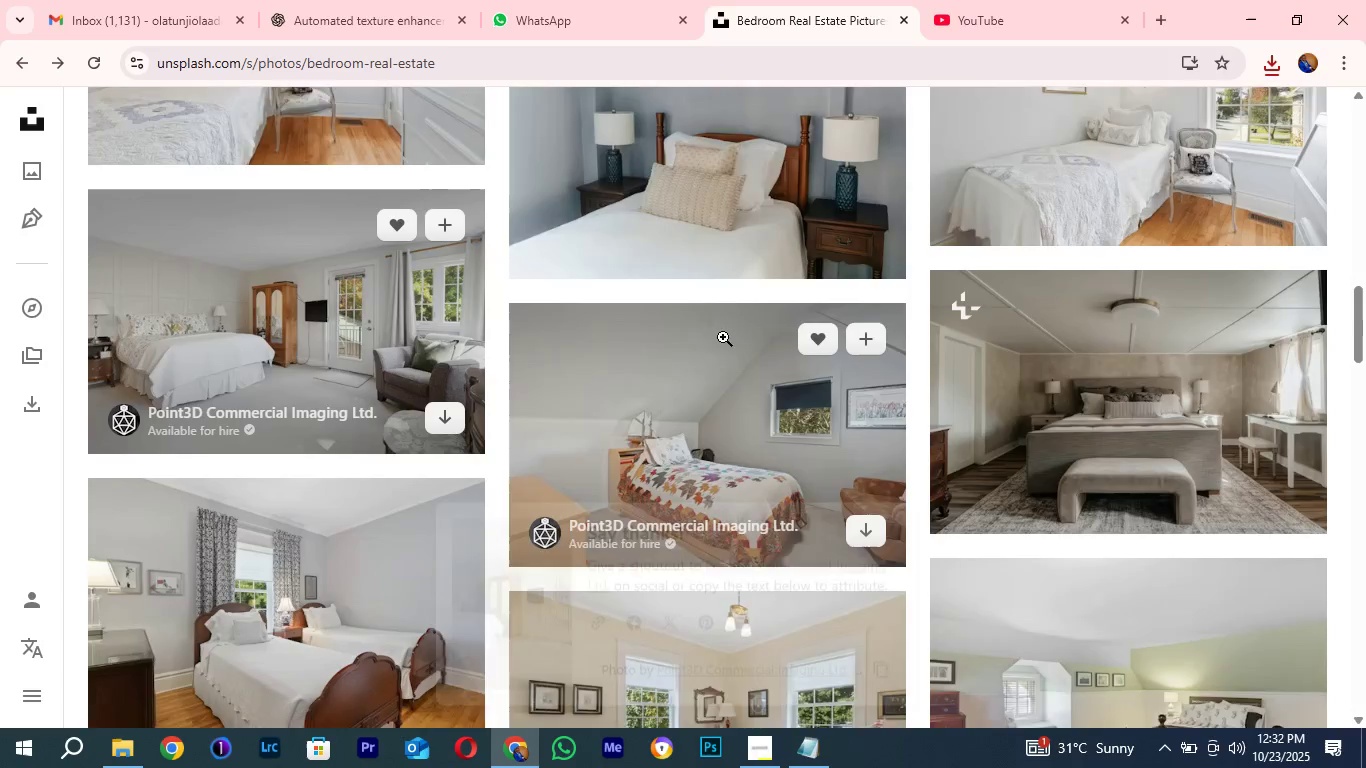 
scroll: coordinate [711, 530], scroll_direction: down, amount: 36.0
 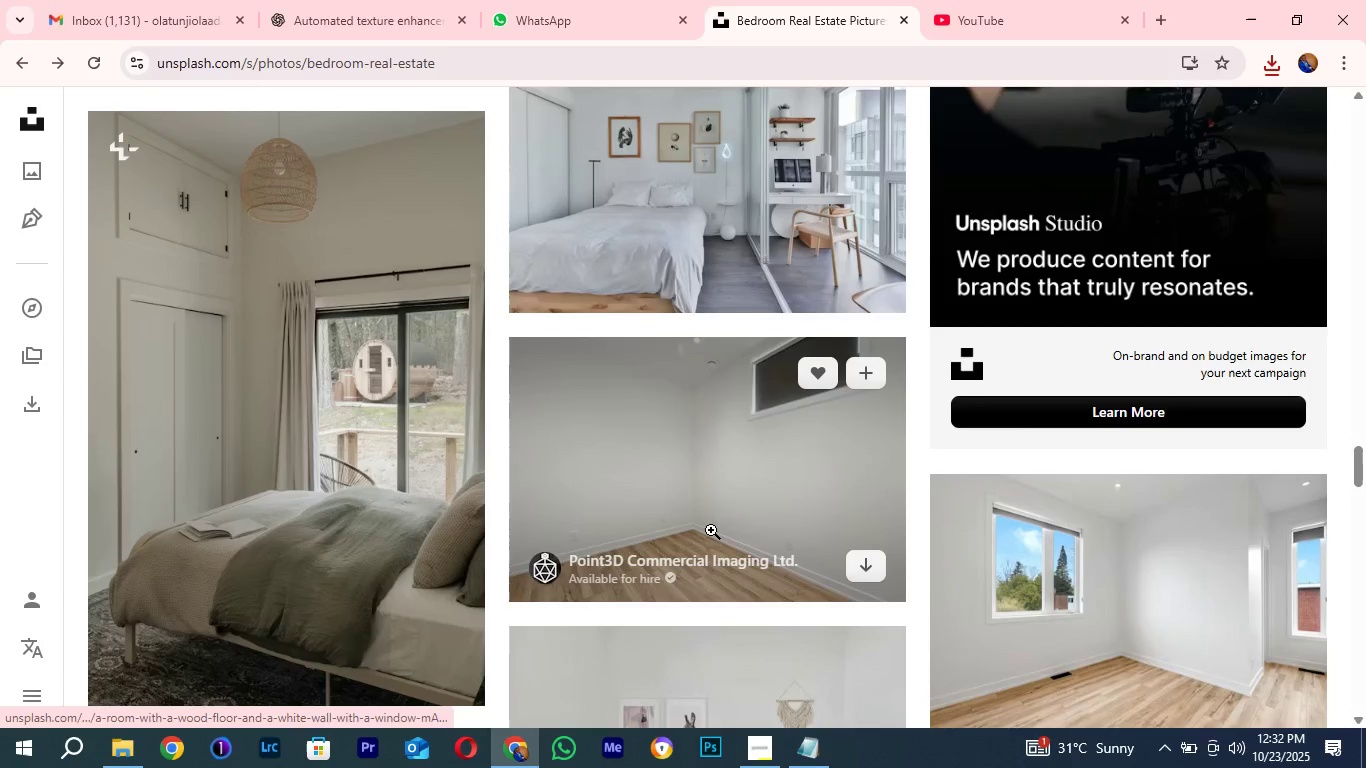 
scroll: coordinate [711, 530], scroll_direction: up, amount: 2.0
 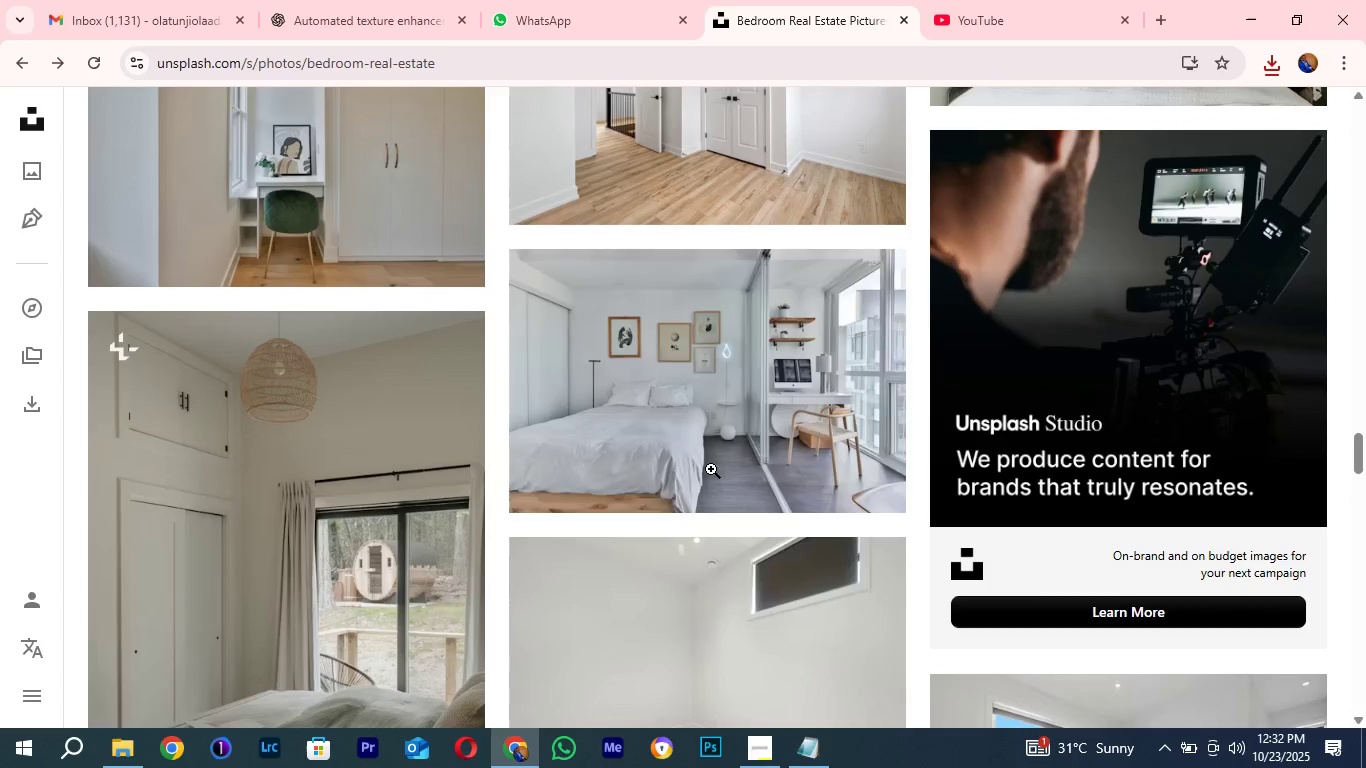 
left_click([711, 396])
 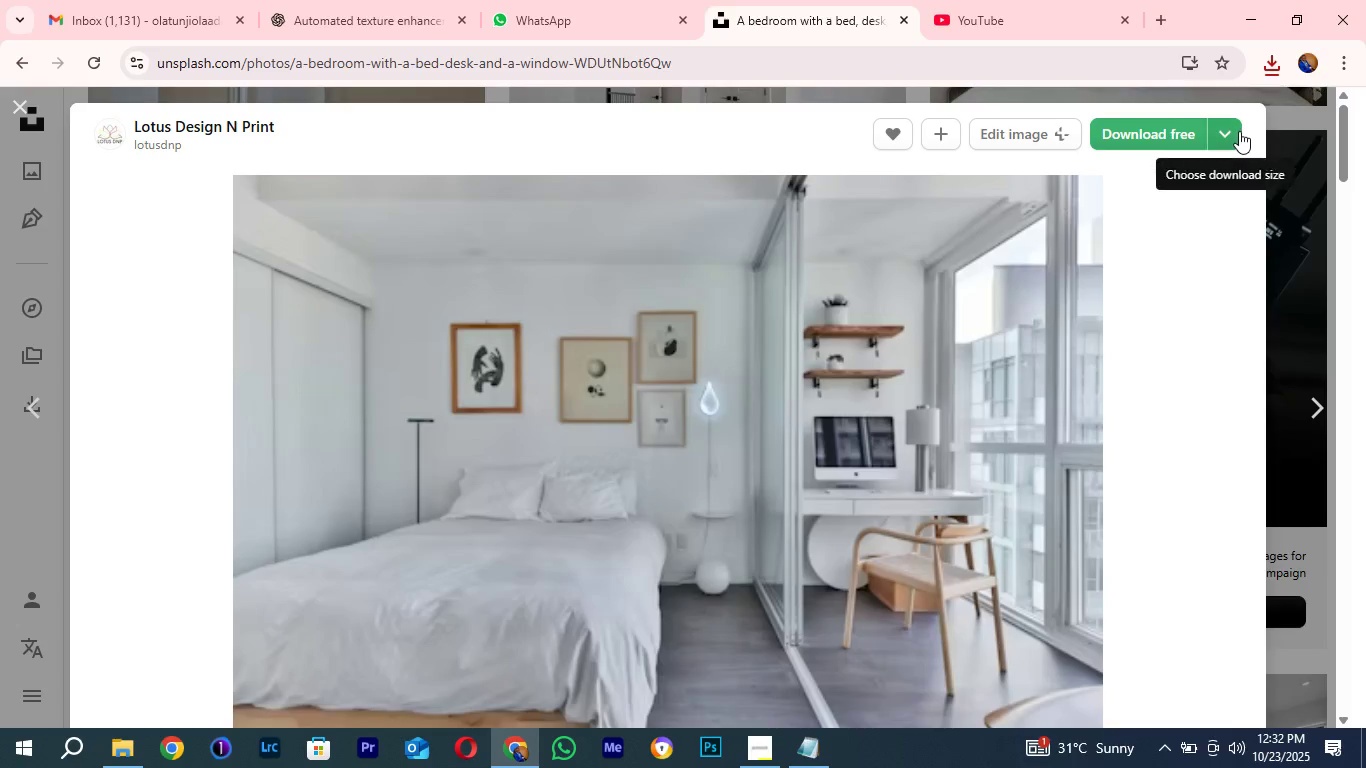 
left_click([1228, 131])
 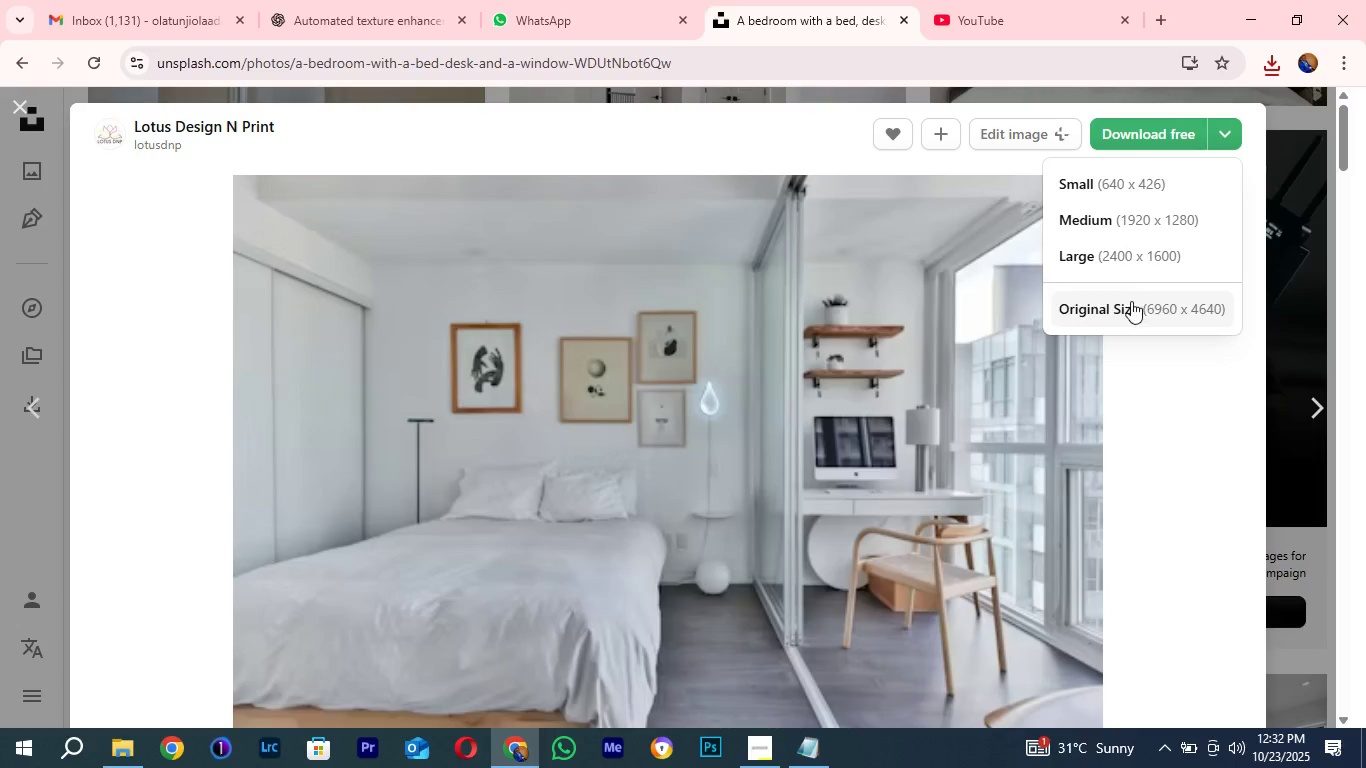 
left_click([1130, 301])
 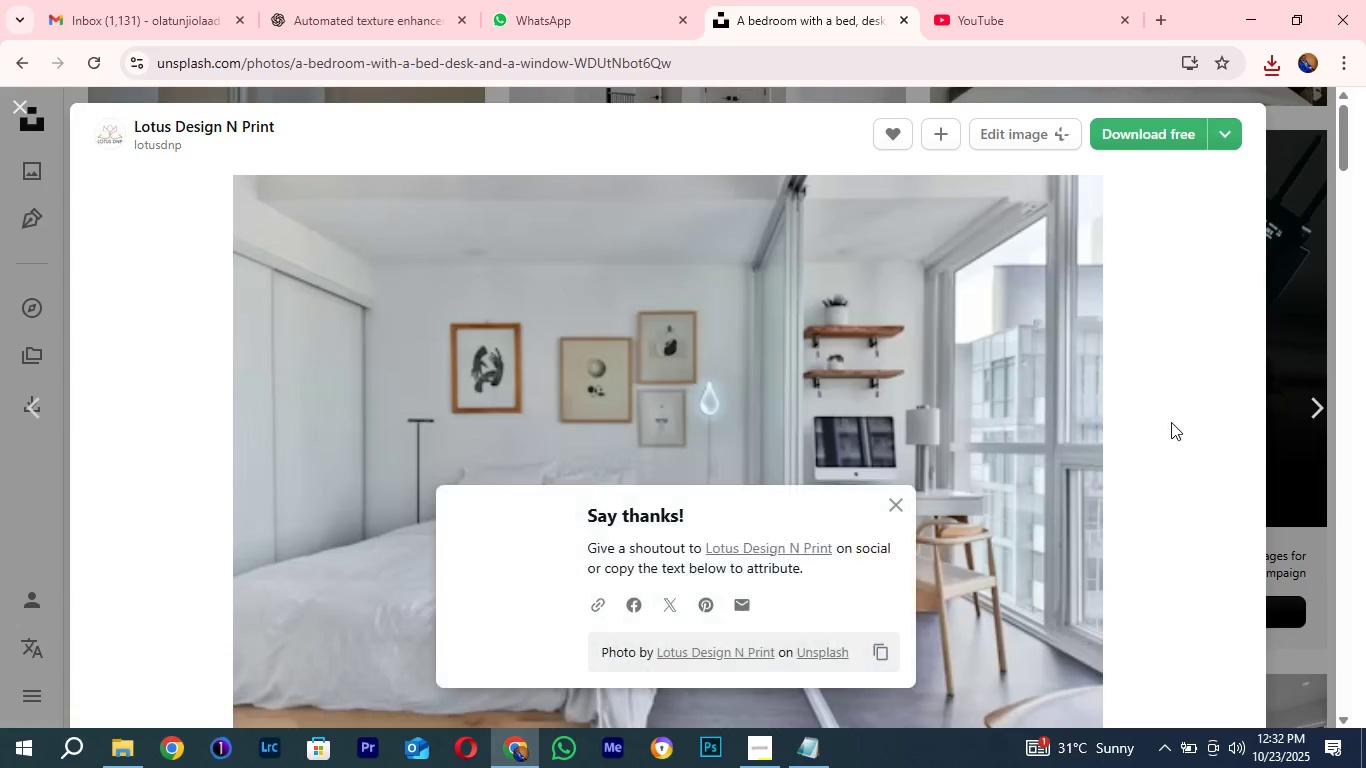 
scroll: coordinate [1165, 414], scroll_direction: down, amount: 6.0
 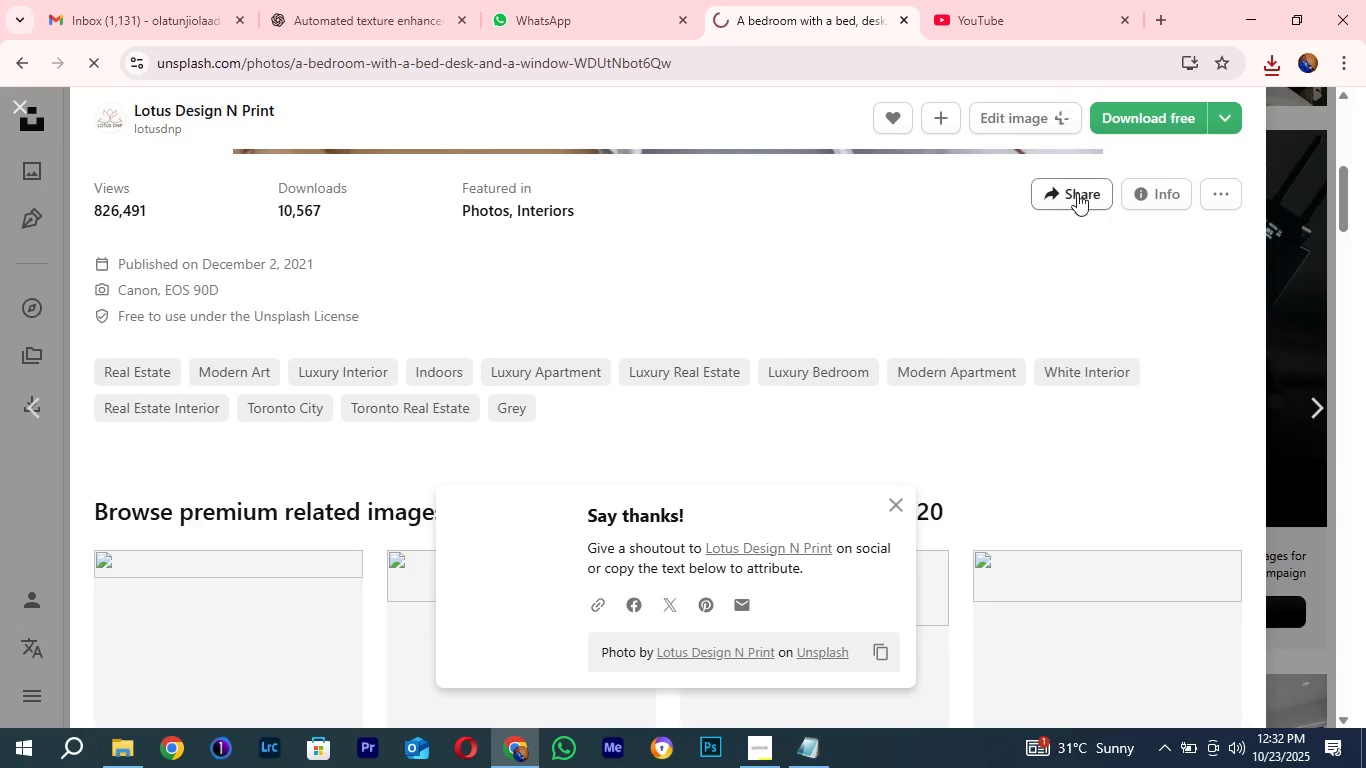 
left_click([1075, 187])
 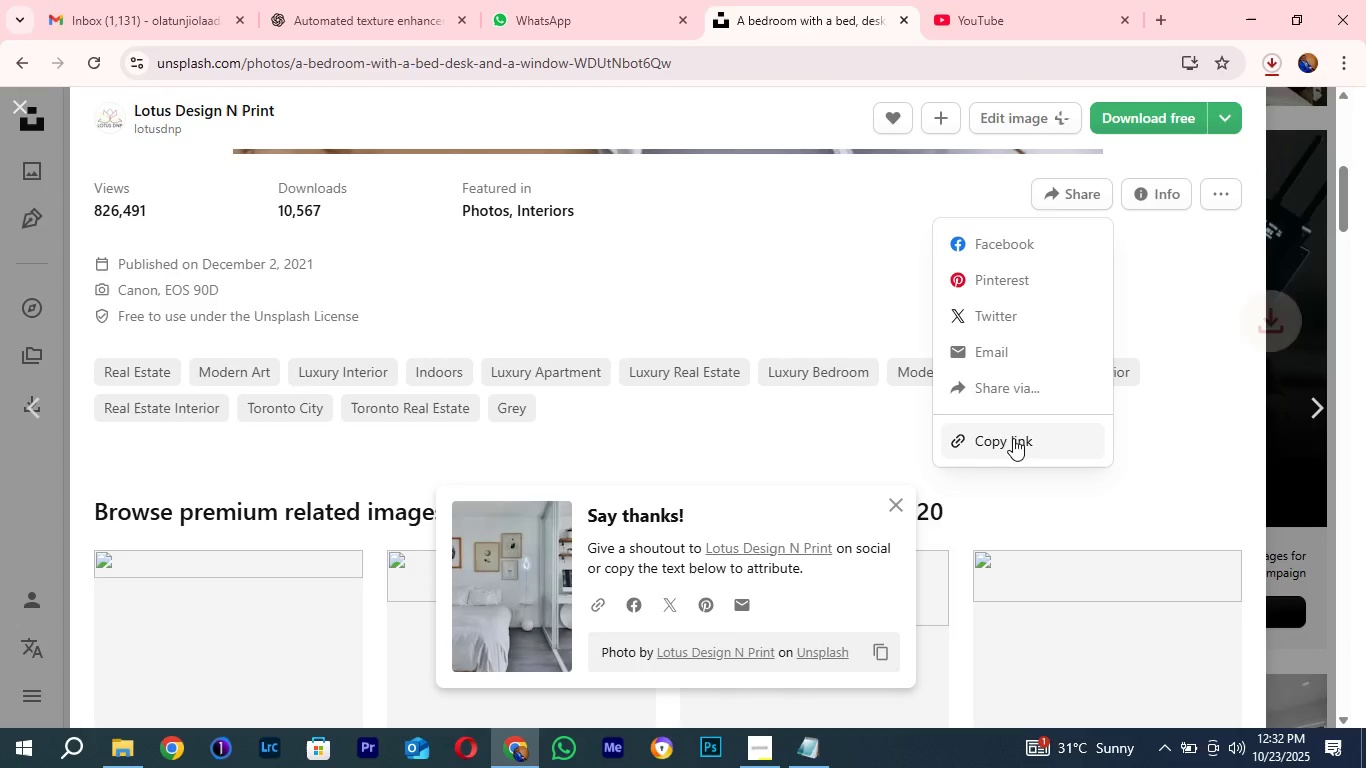 
left_click([1012, 440])
 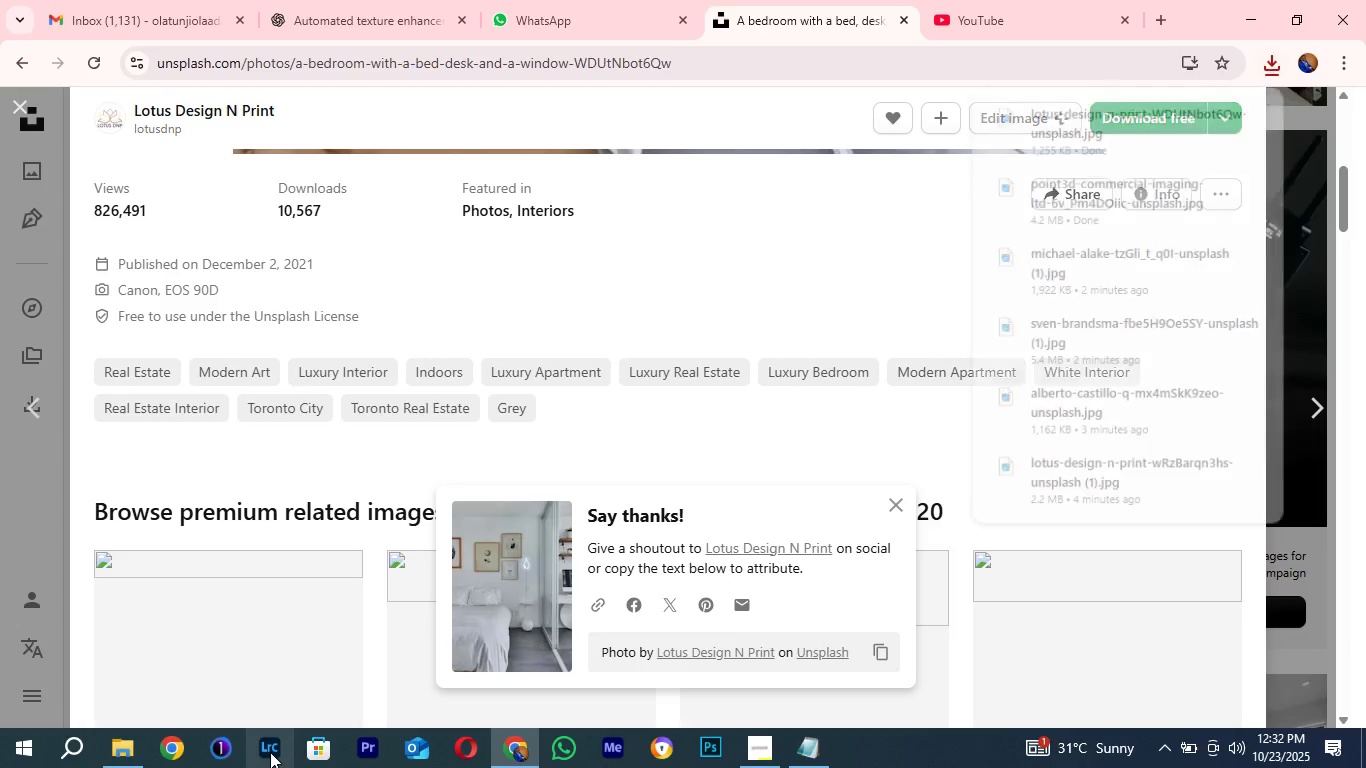 
double_click([270, 752])
 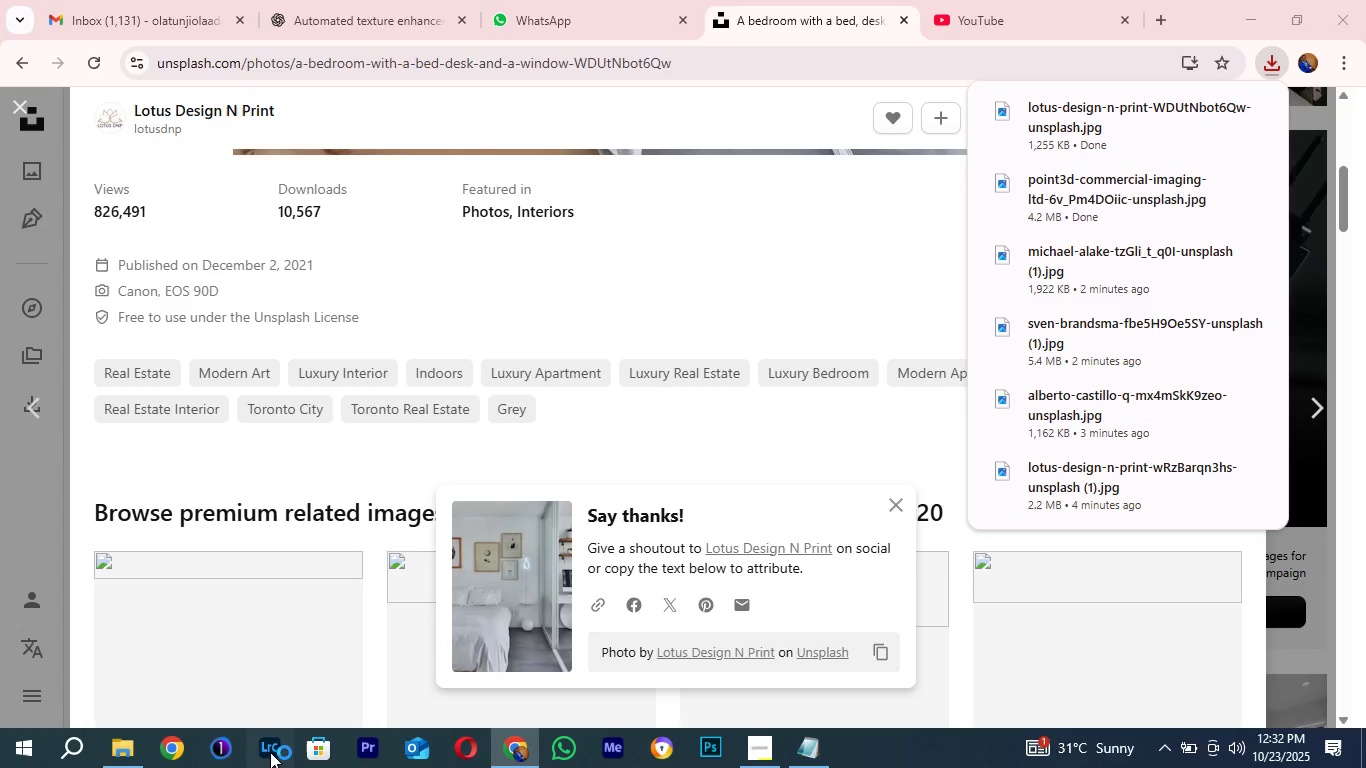 
triple_click([270, 752])
 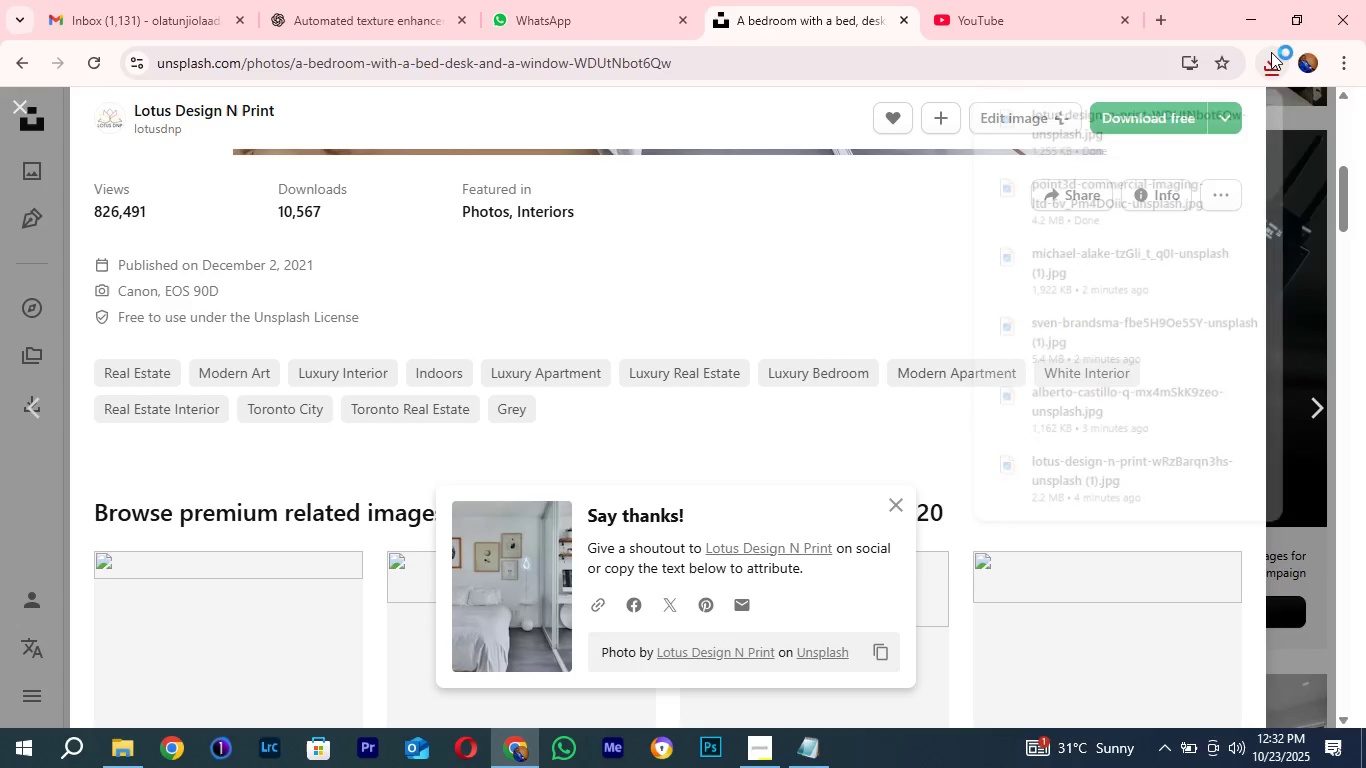 
double_click([1268, 27])
 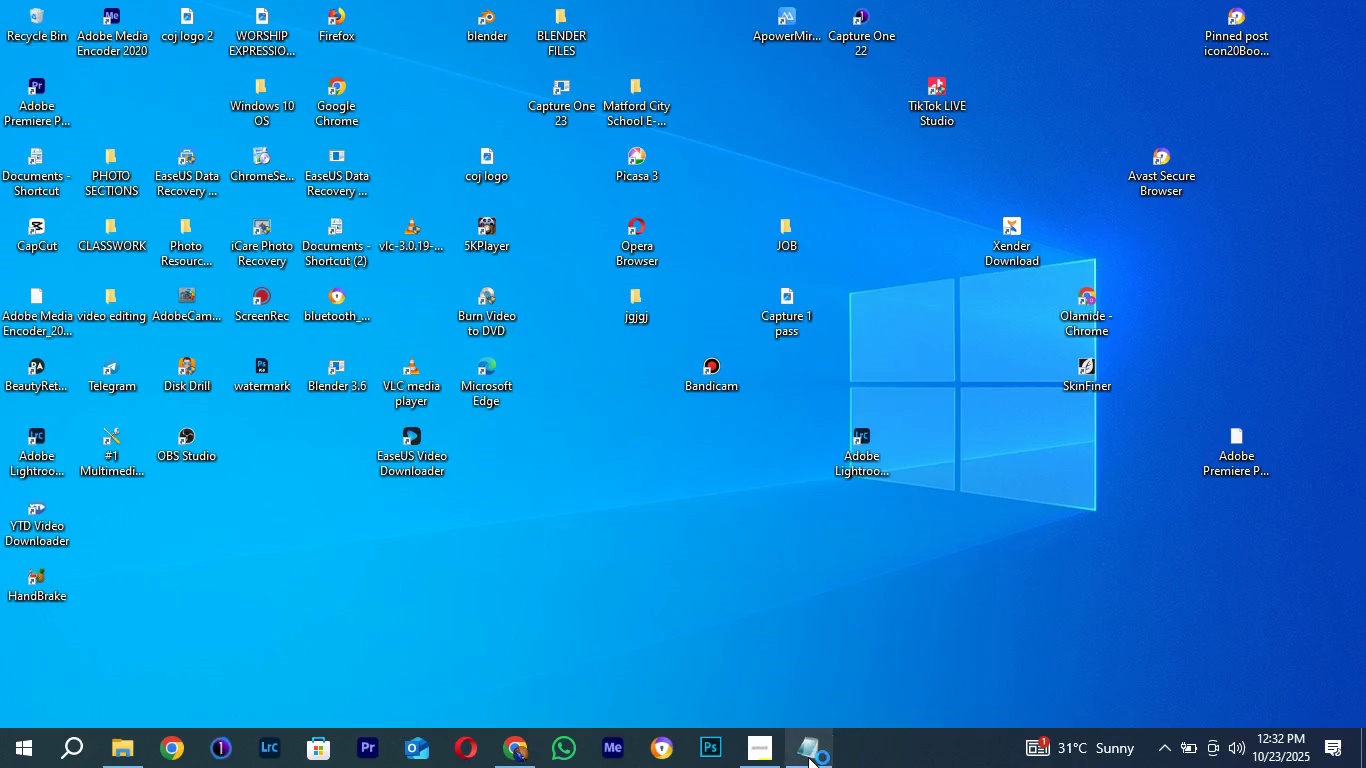 
left_click([808, 758])
 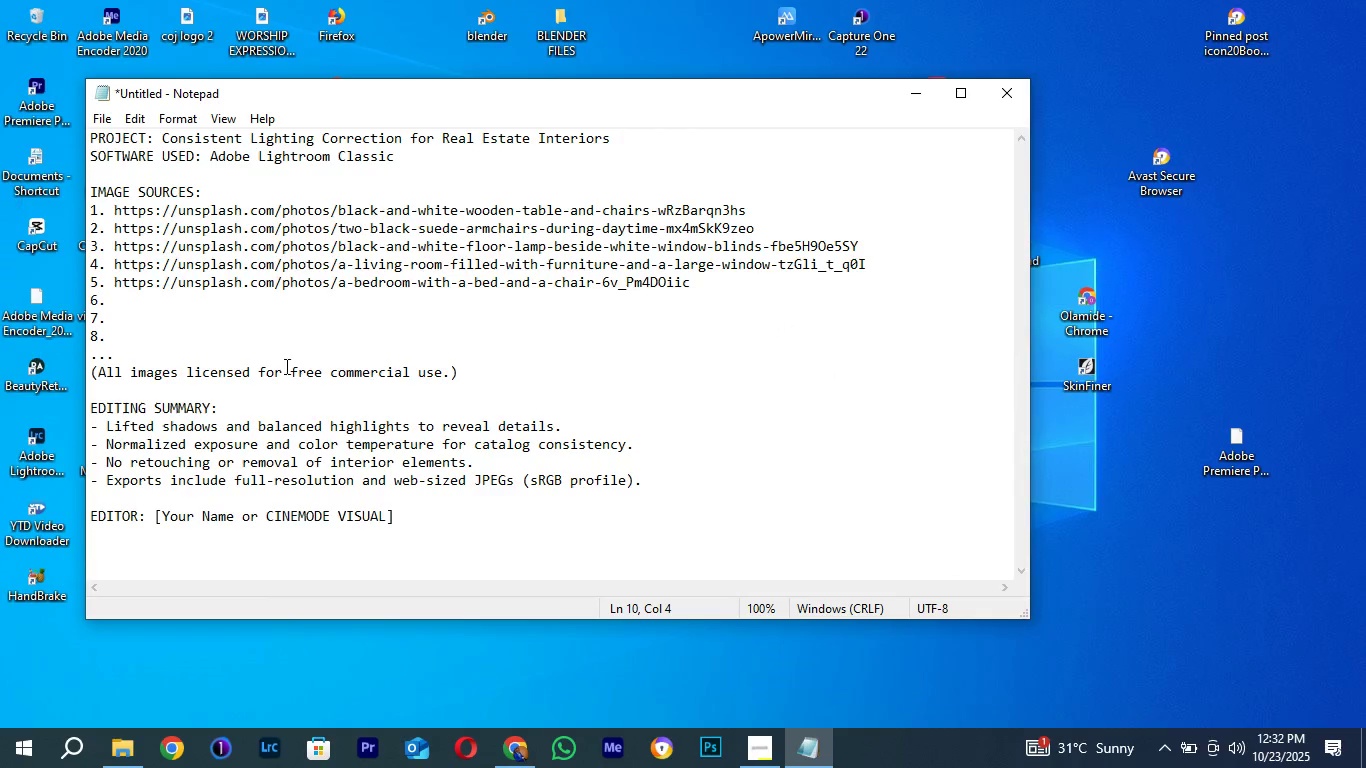 
key(Control+V)
 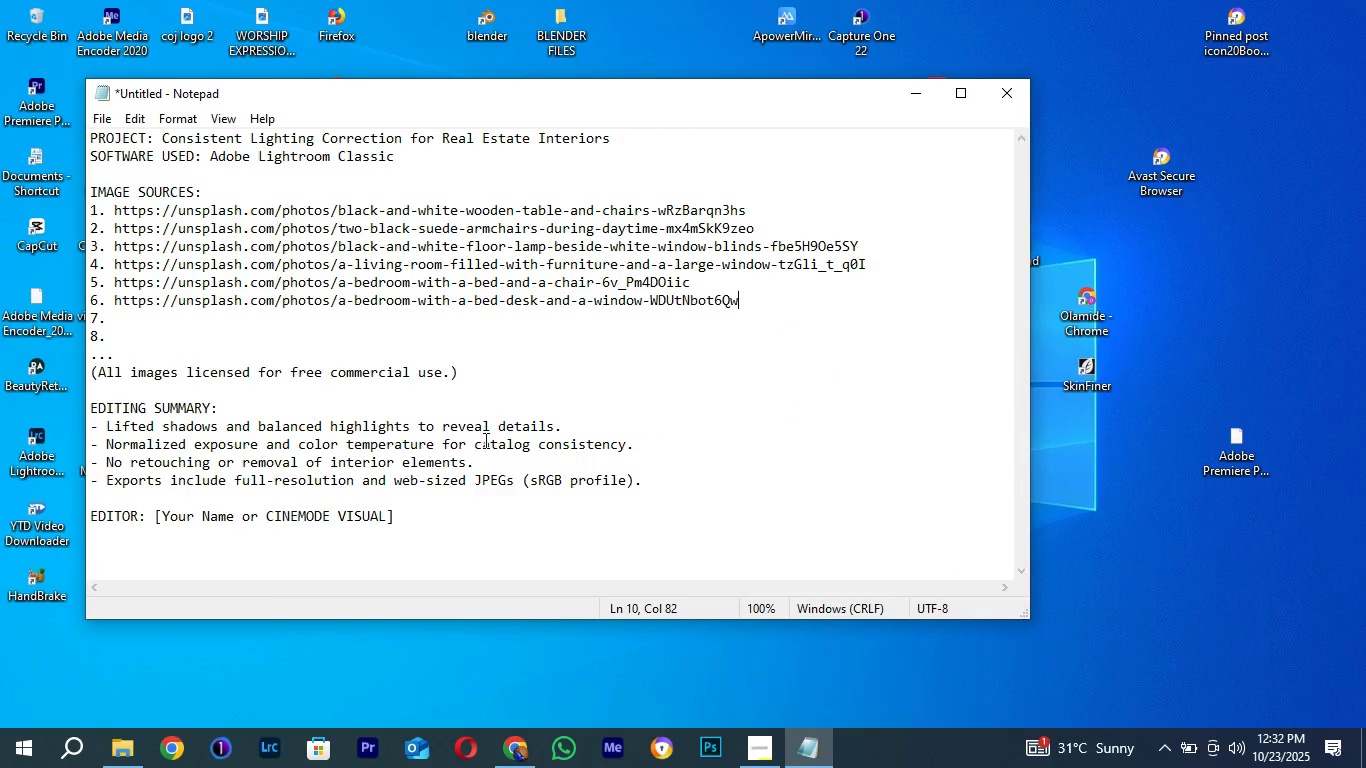 
left_click([119, 313])
 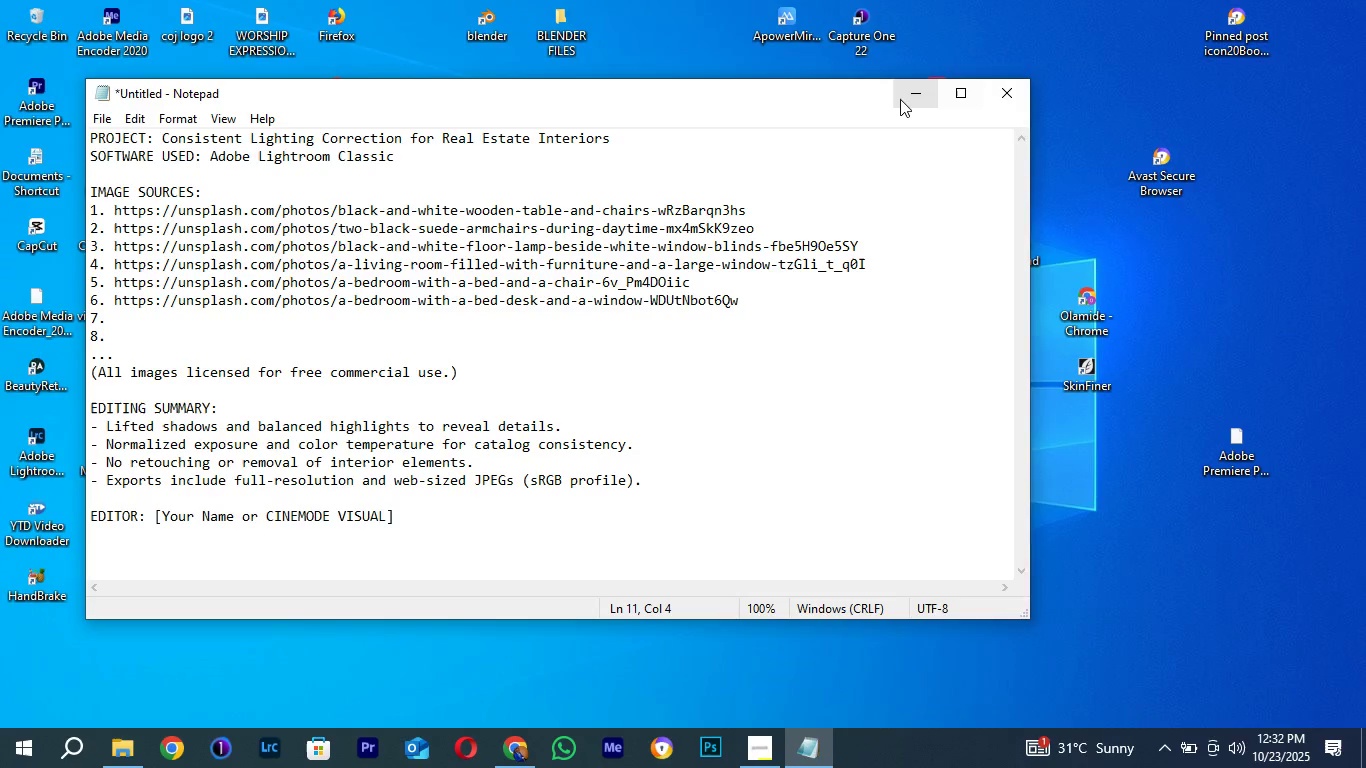 
left_click([900, 99])
 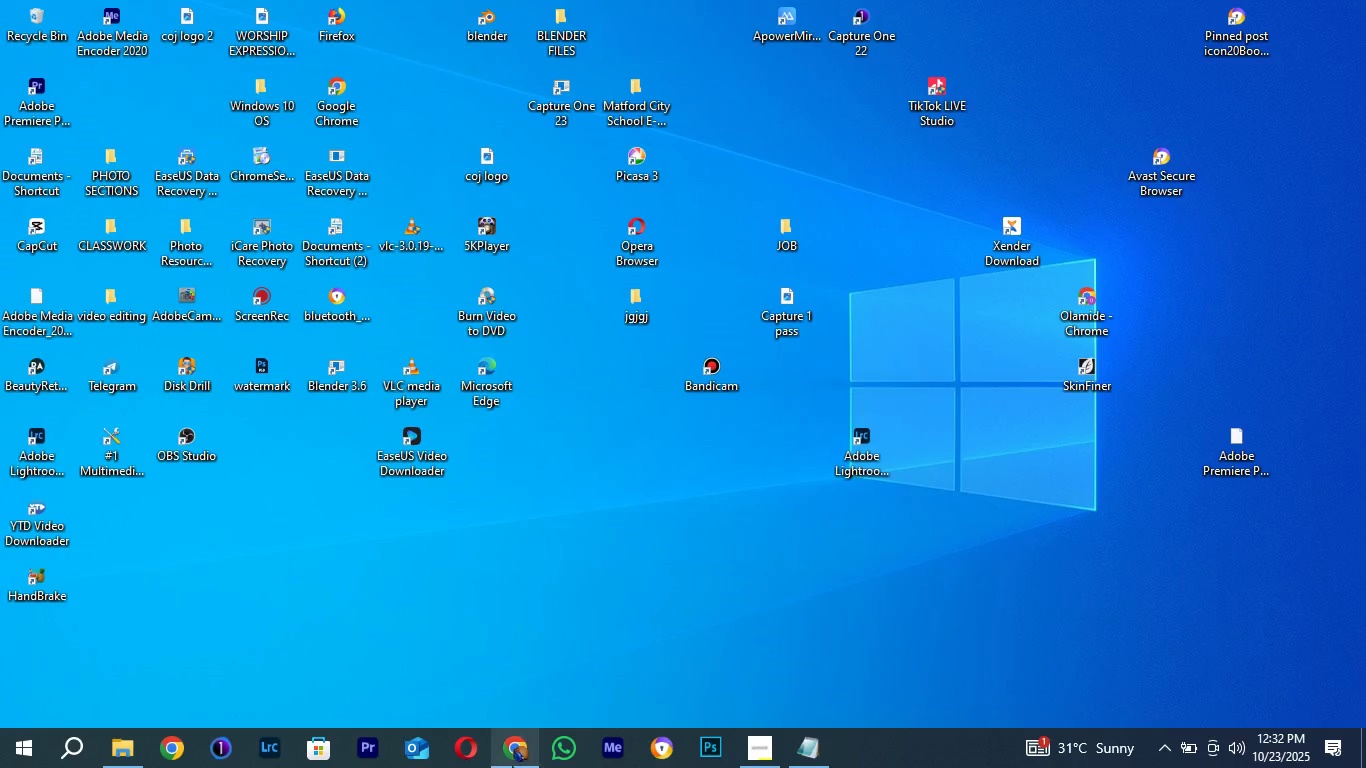 
left_click([512, 766])
 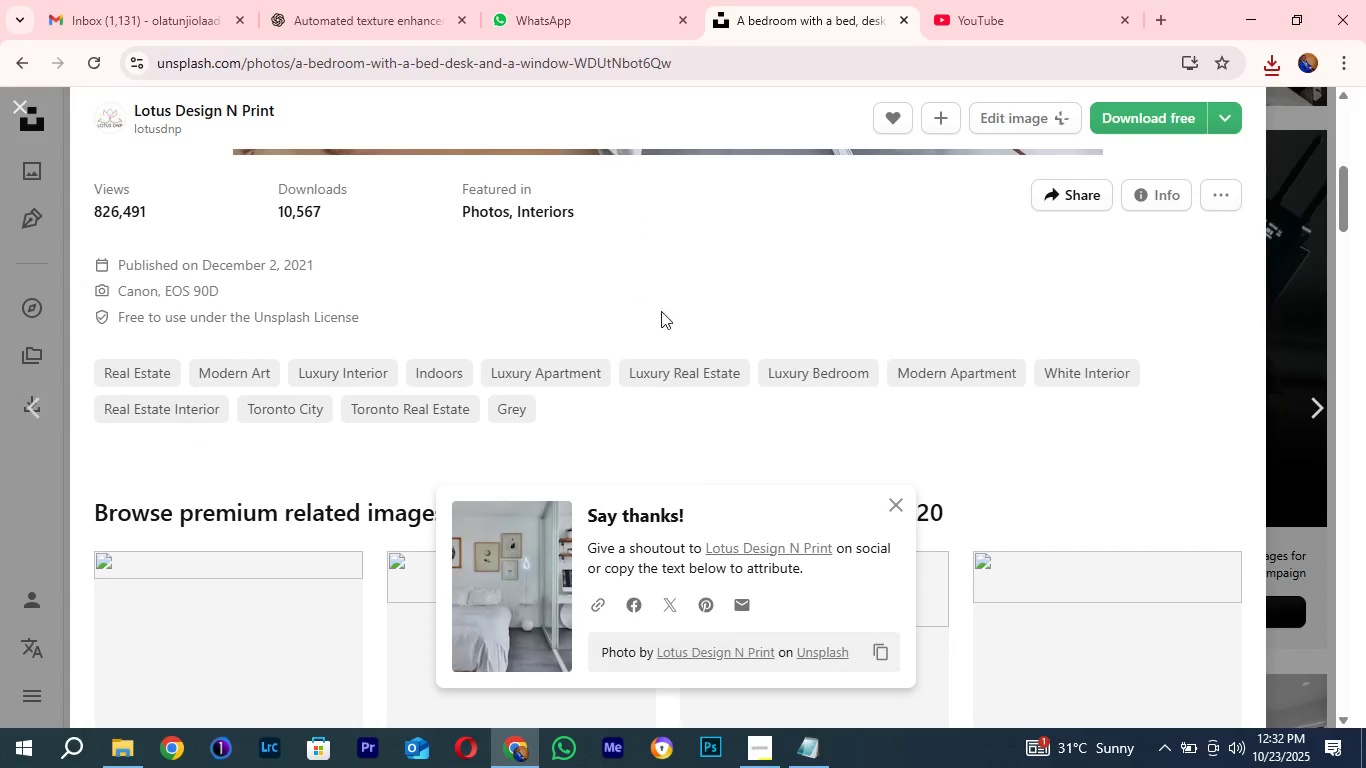 
scroll: coordinate [600, 318], scroll_direction: up, amount: 5.0
 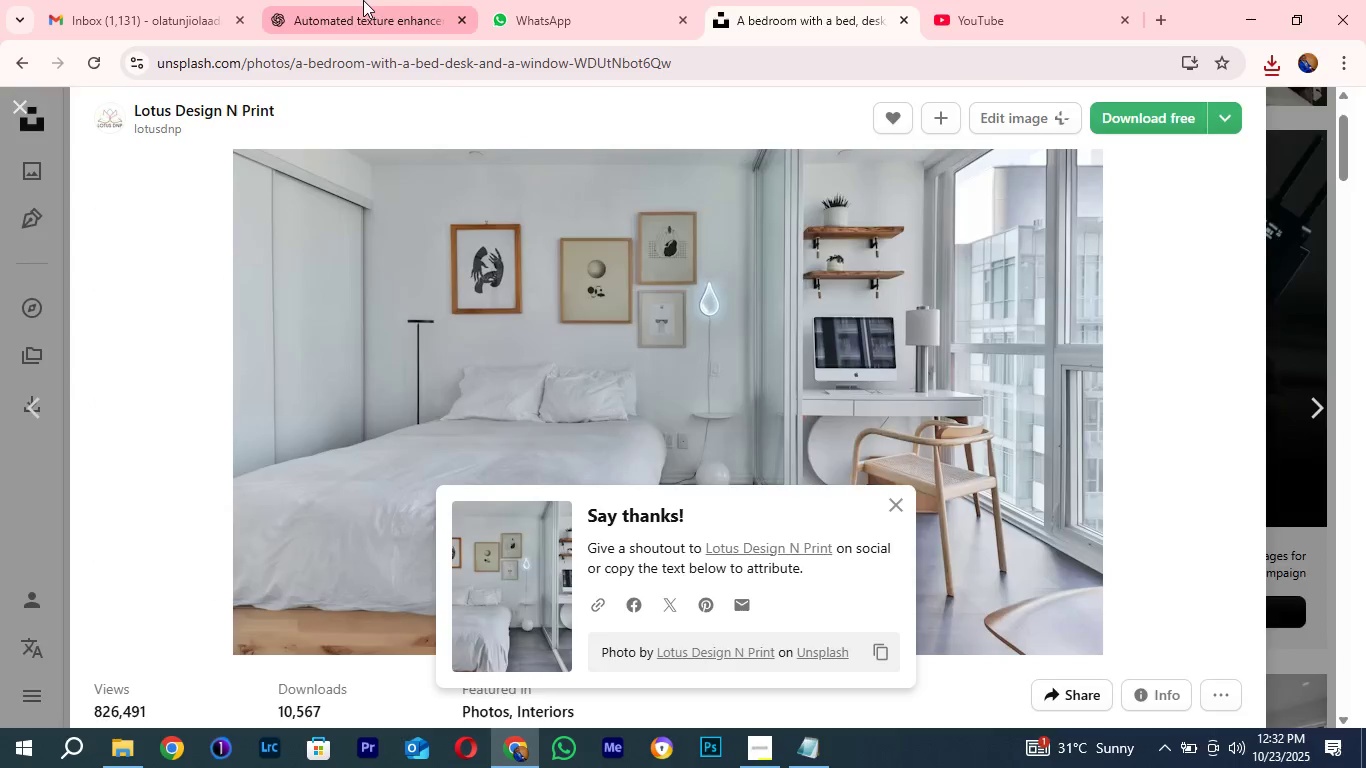 
left_click([363, 0])
 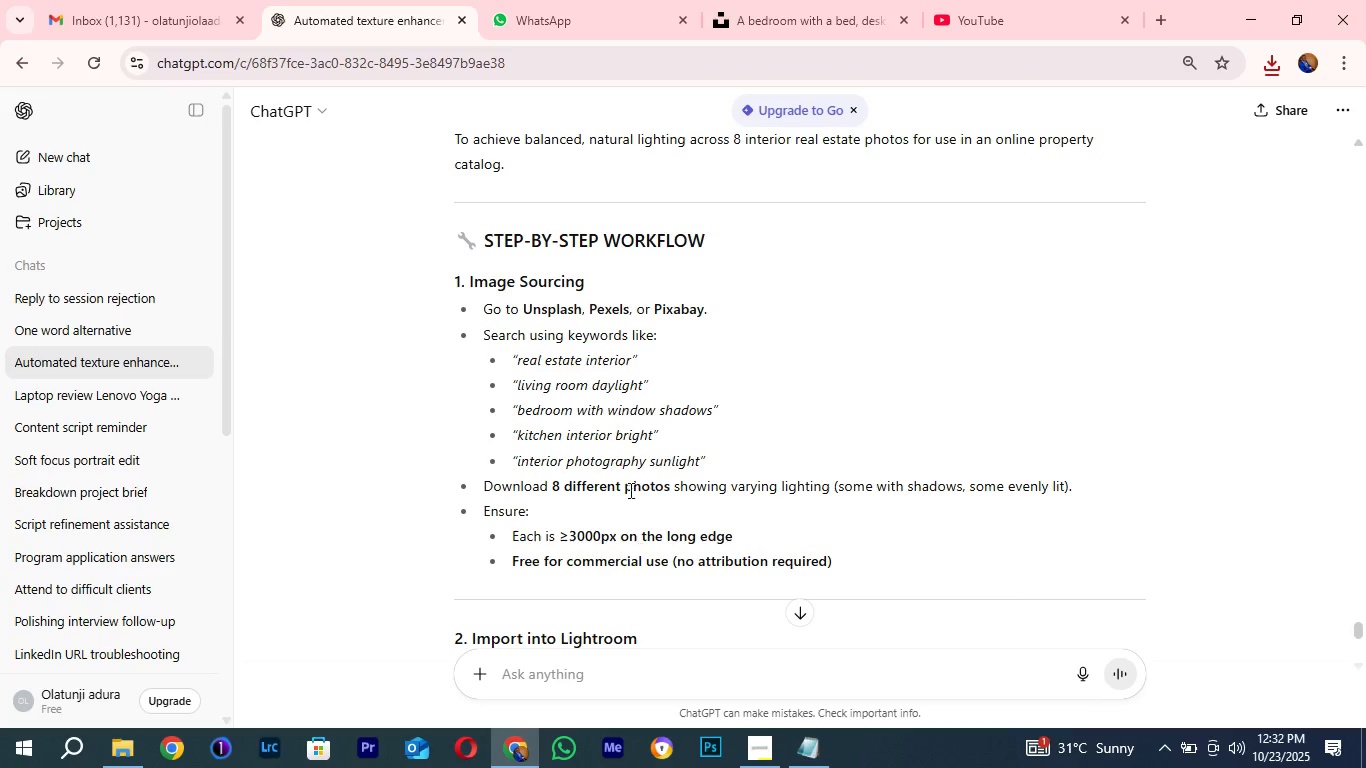 
scroll: coordinate [628, 497], scroll_direction: down, amount: 2.0
 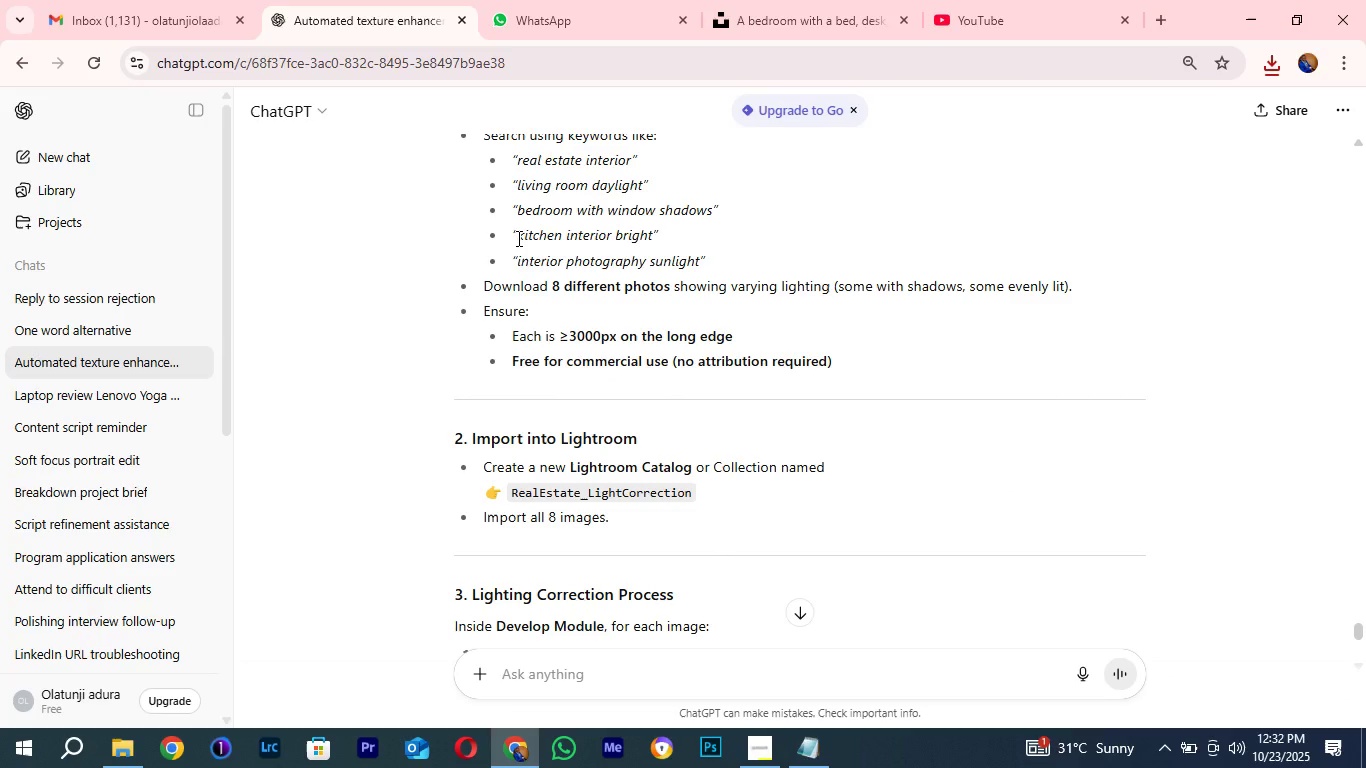 
left_click_drag(start_coordinate=[517, 236], to_coordinate=[650, 231])
 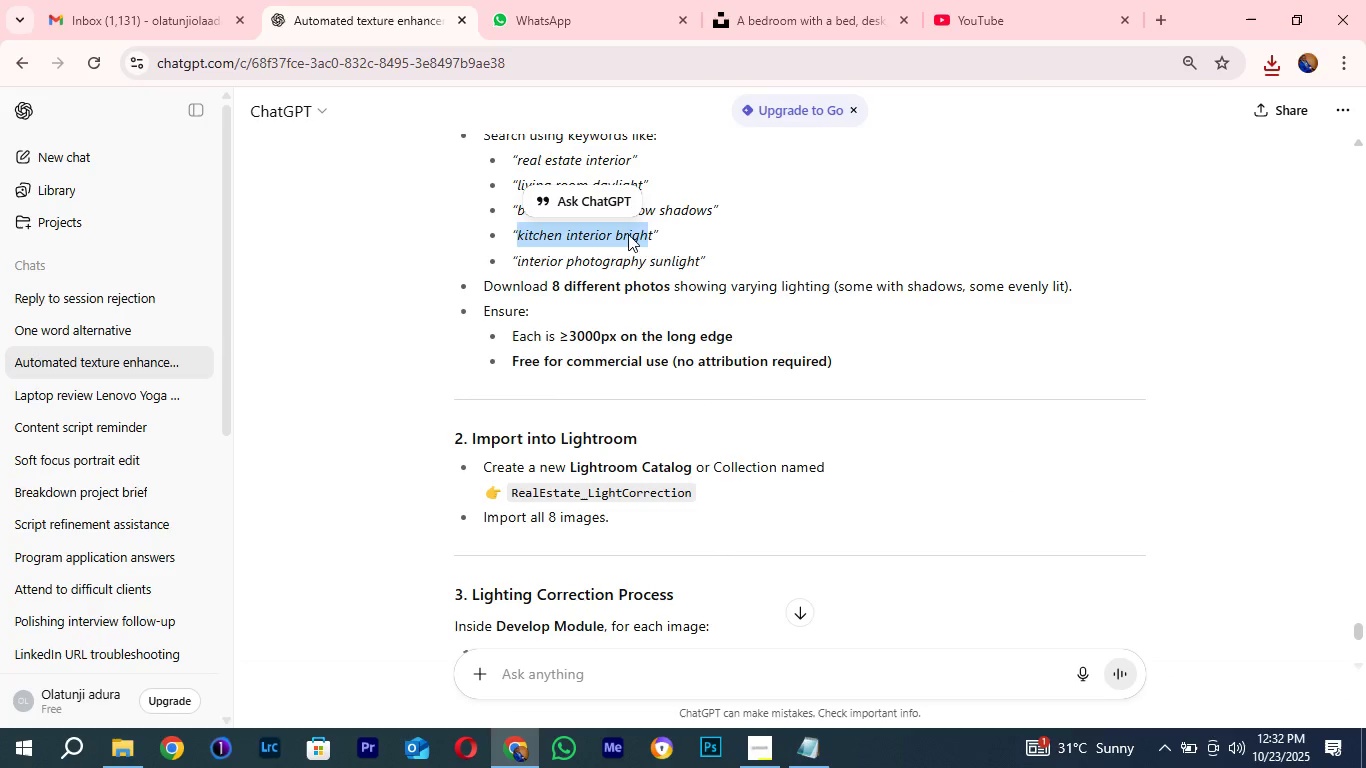 
right_click([628, 232])
 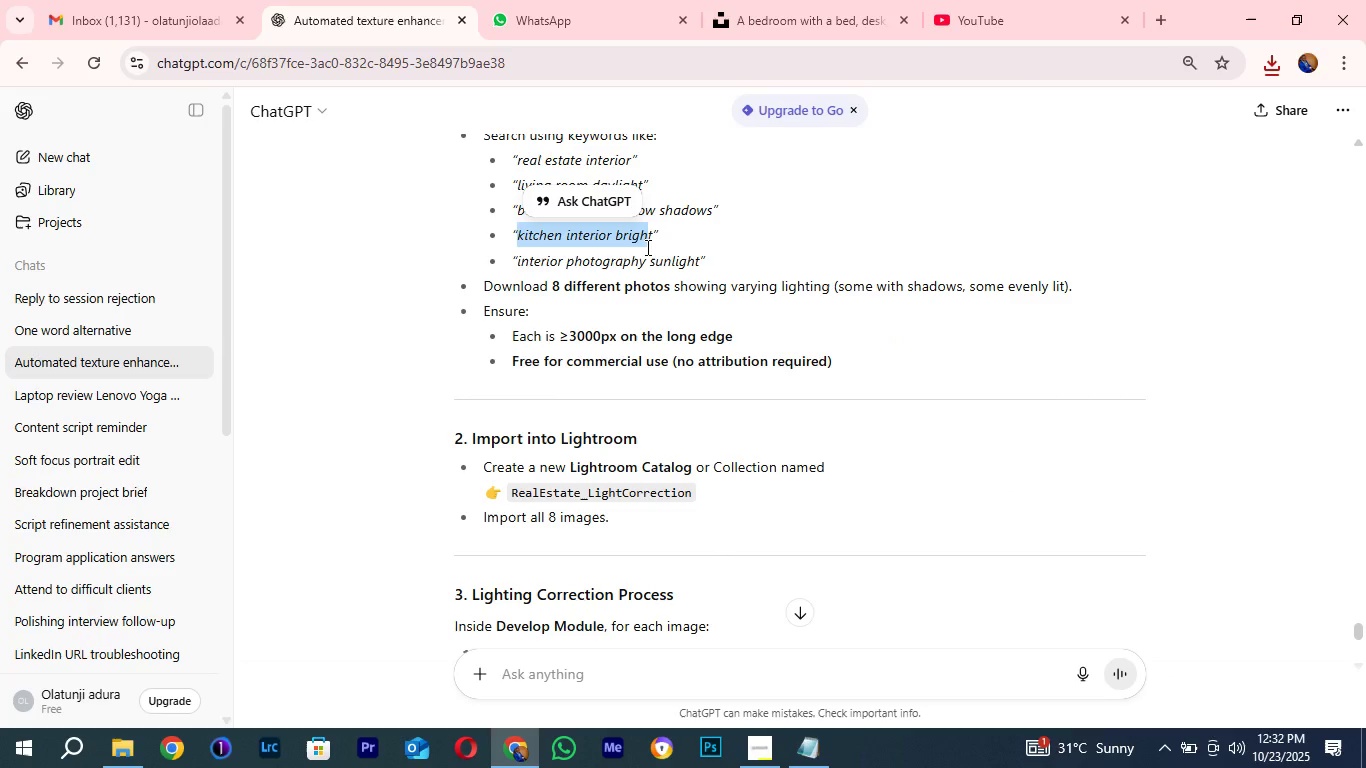 
left_click([649, 249])
 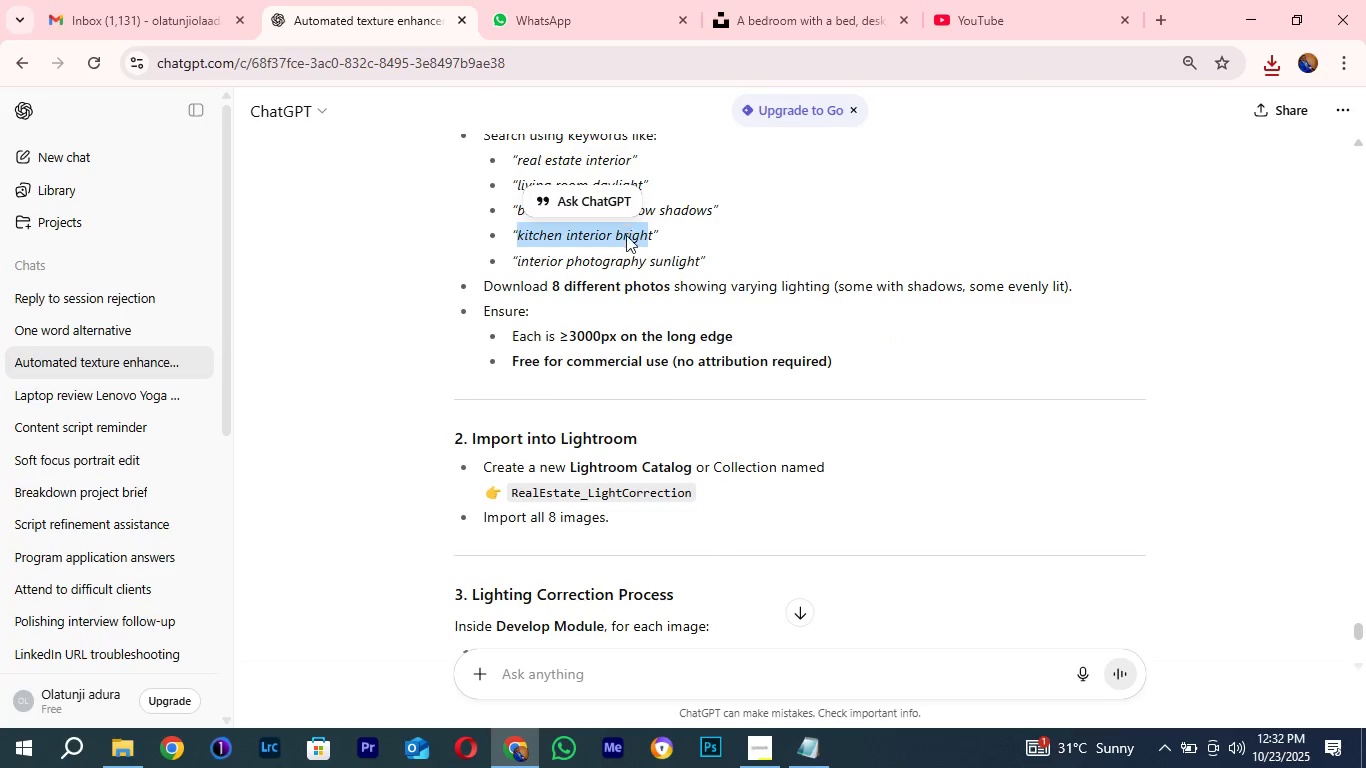 
right_click([626, 235])
 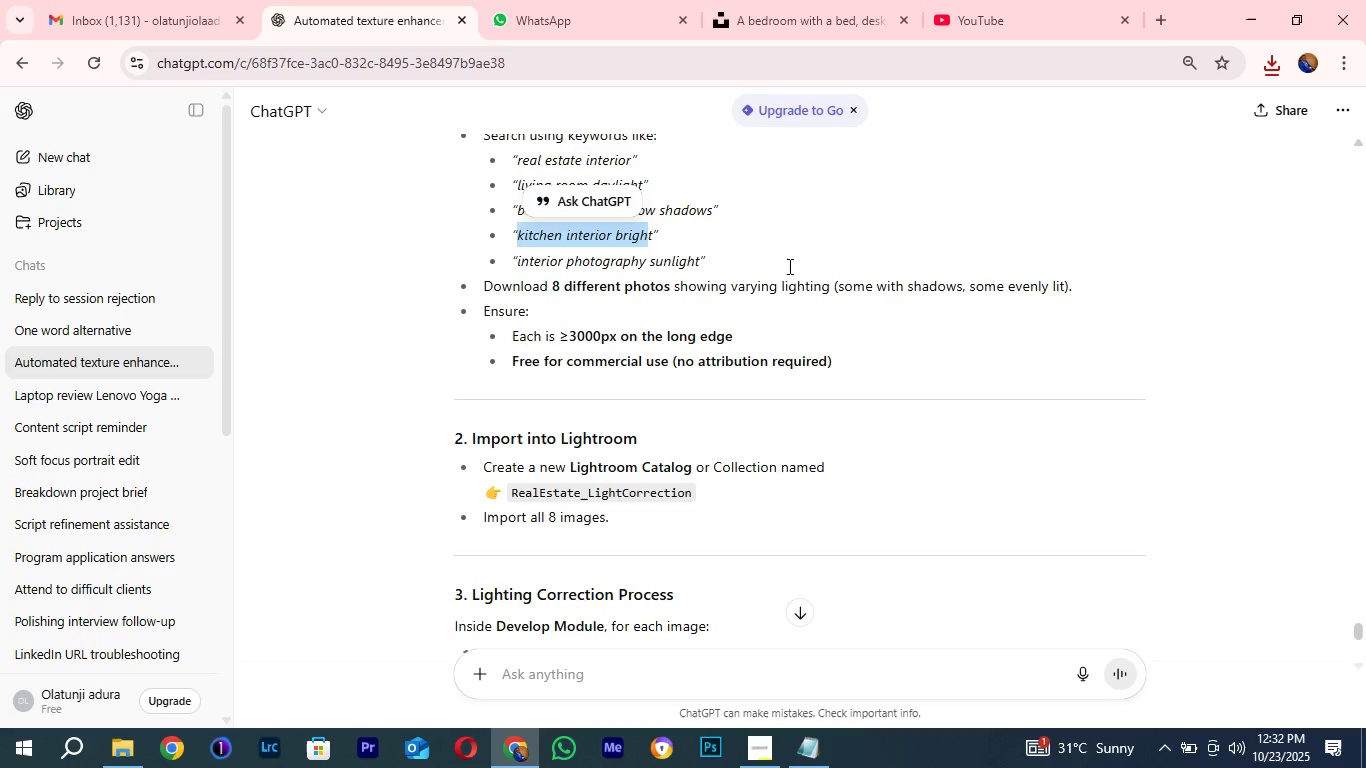 
double_click([788, 266])
 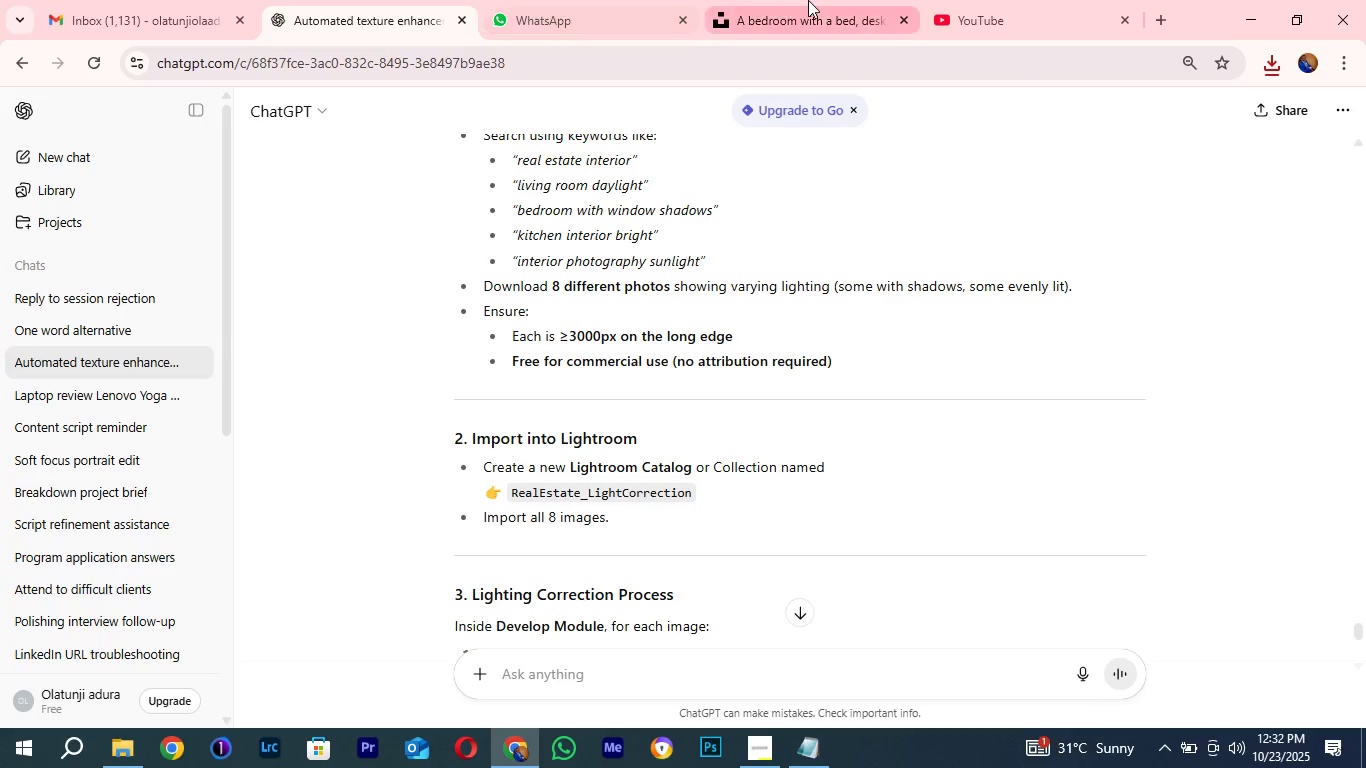 
left_click([808, 0])
 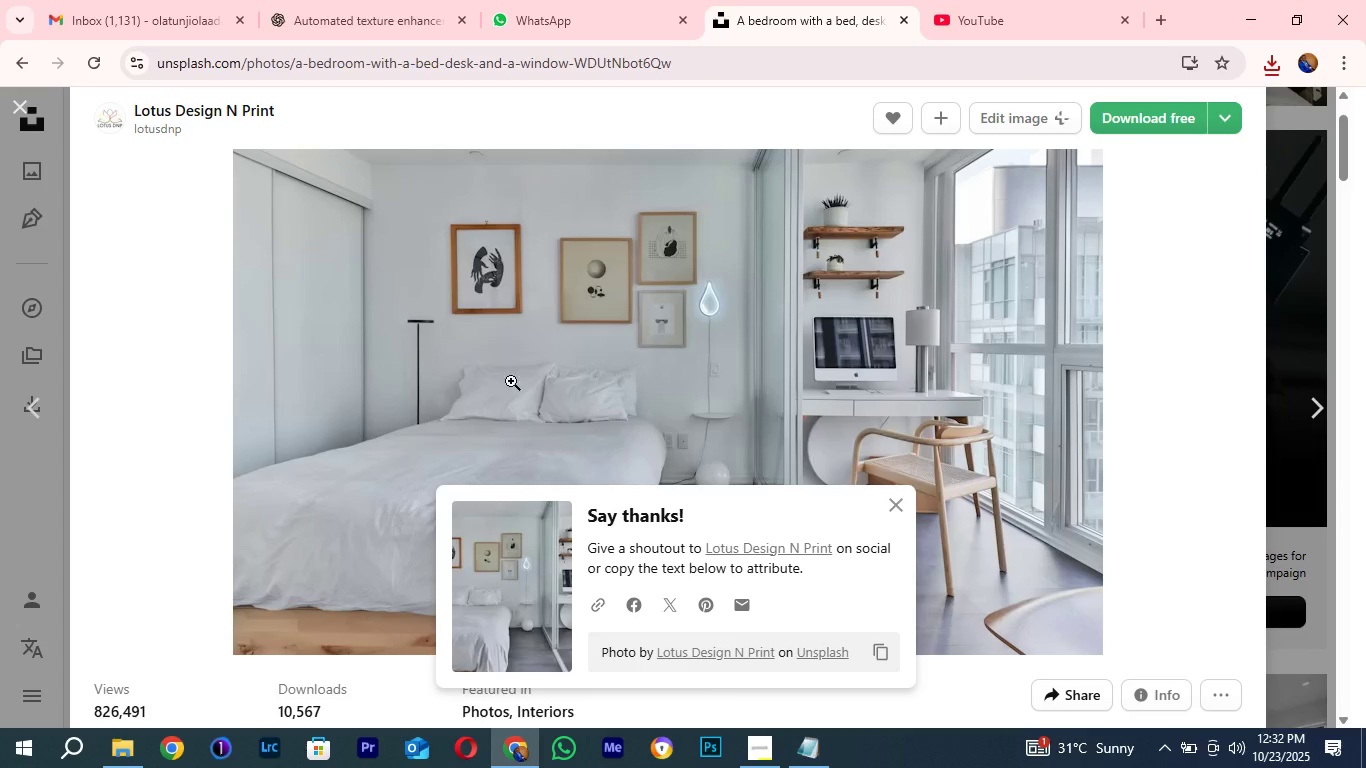 
scroll: coordinate [511, 371], scroll_direction: up, amount: 4.0
 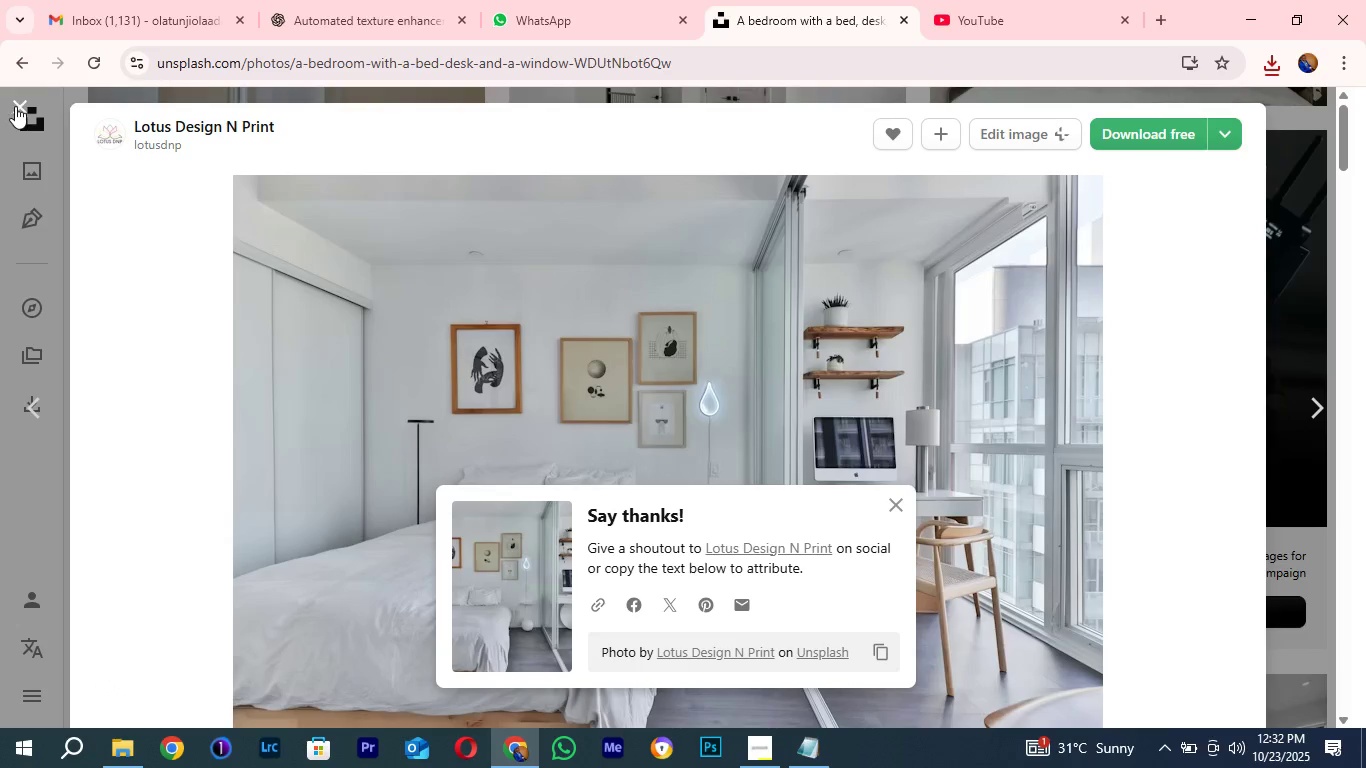 
left_click([16, 106])
 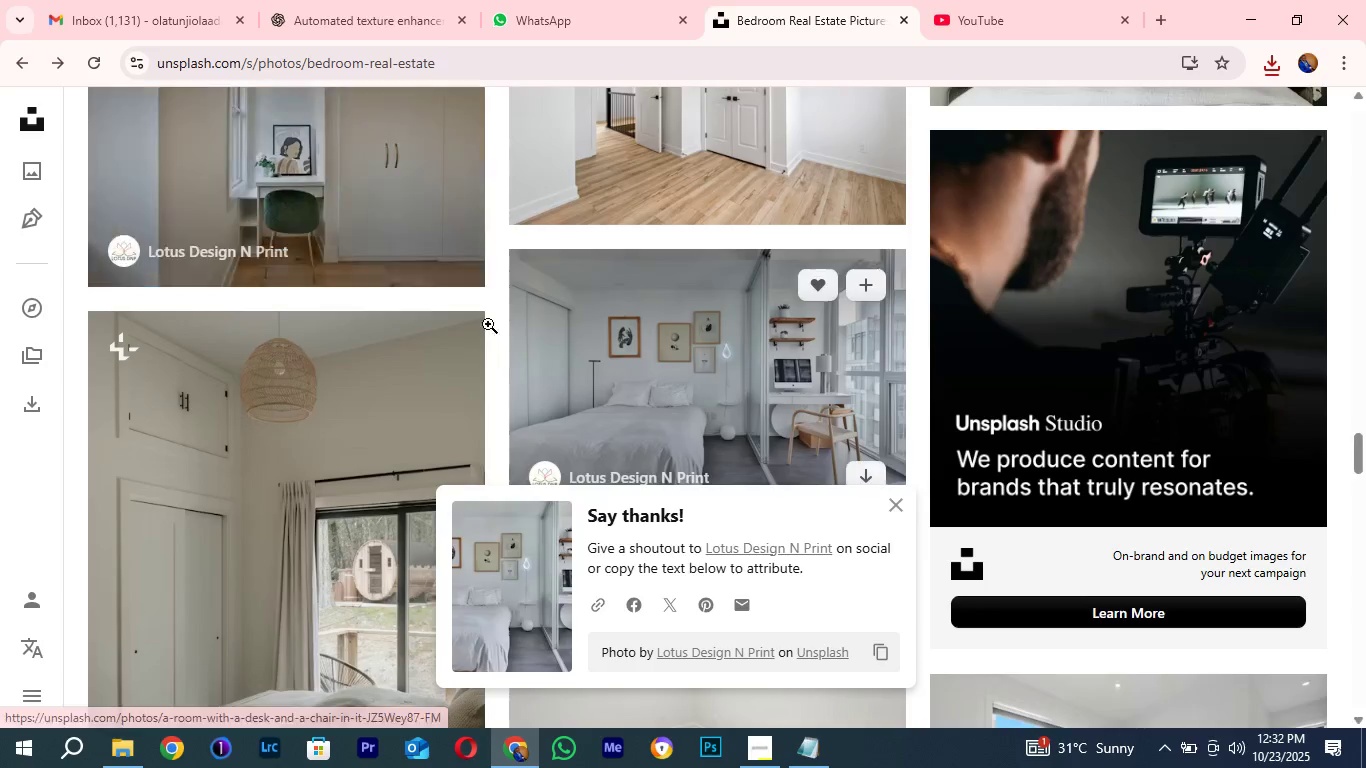 
scroll: coordinate [700, 400], scroll_direction: up, amount: 69.0
 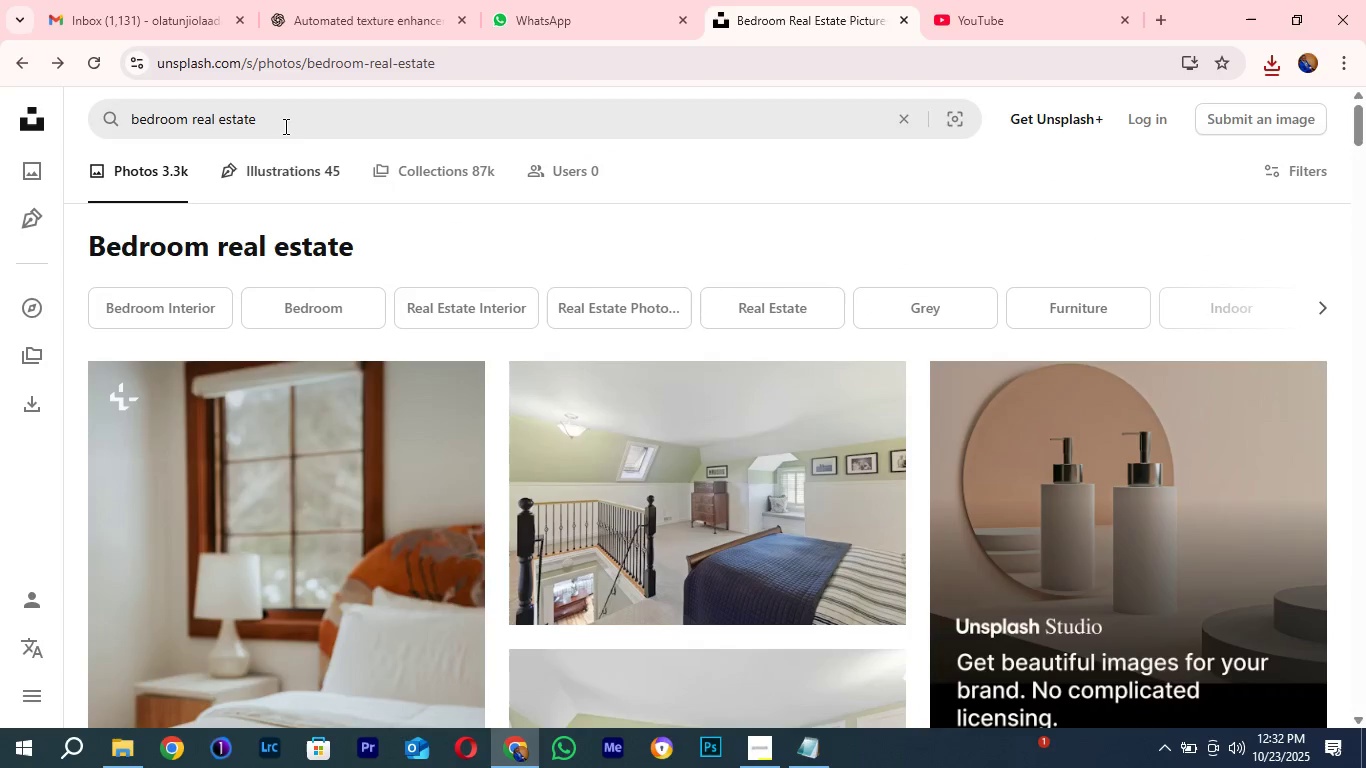 
left_click([284, 124])
 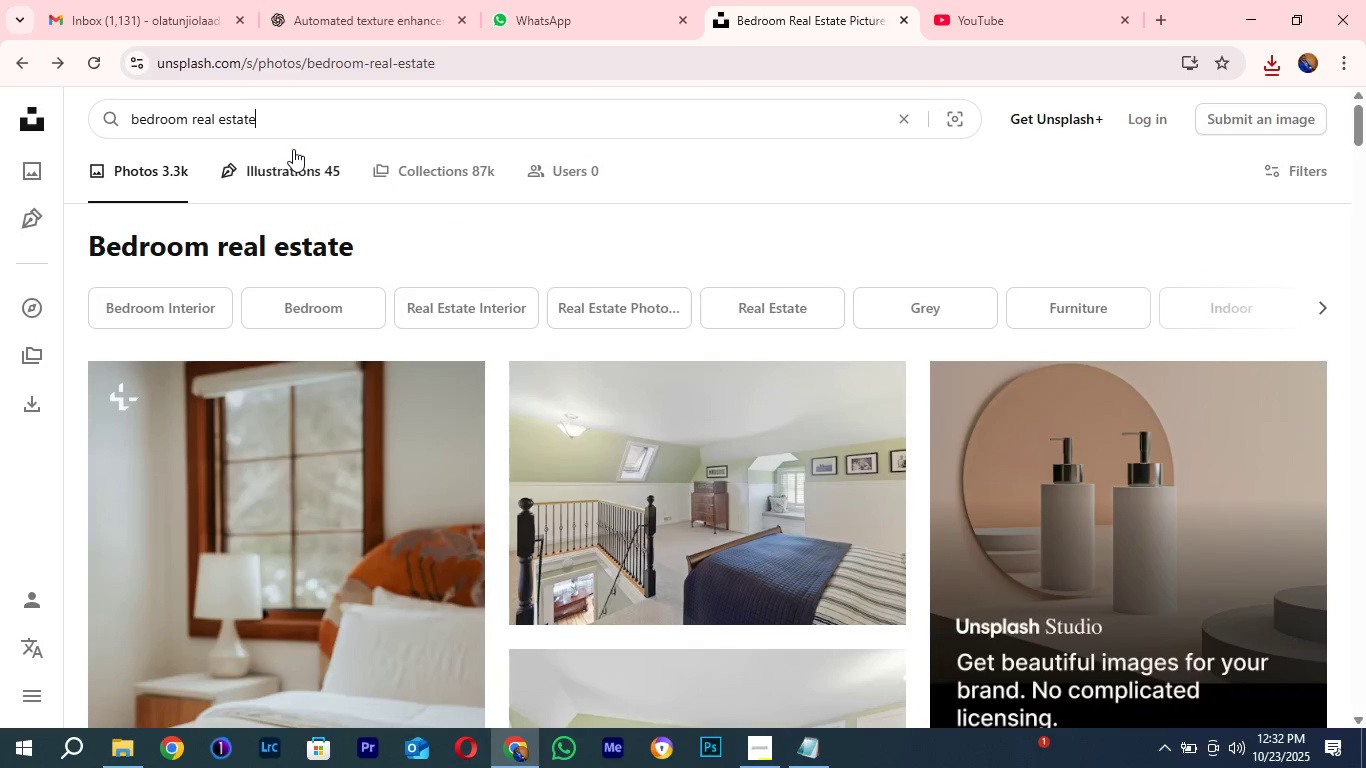 
key(Control+A)
 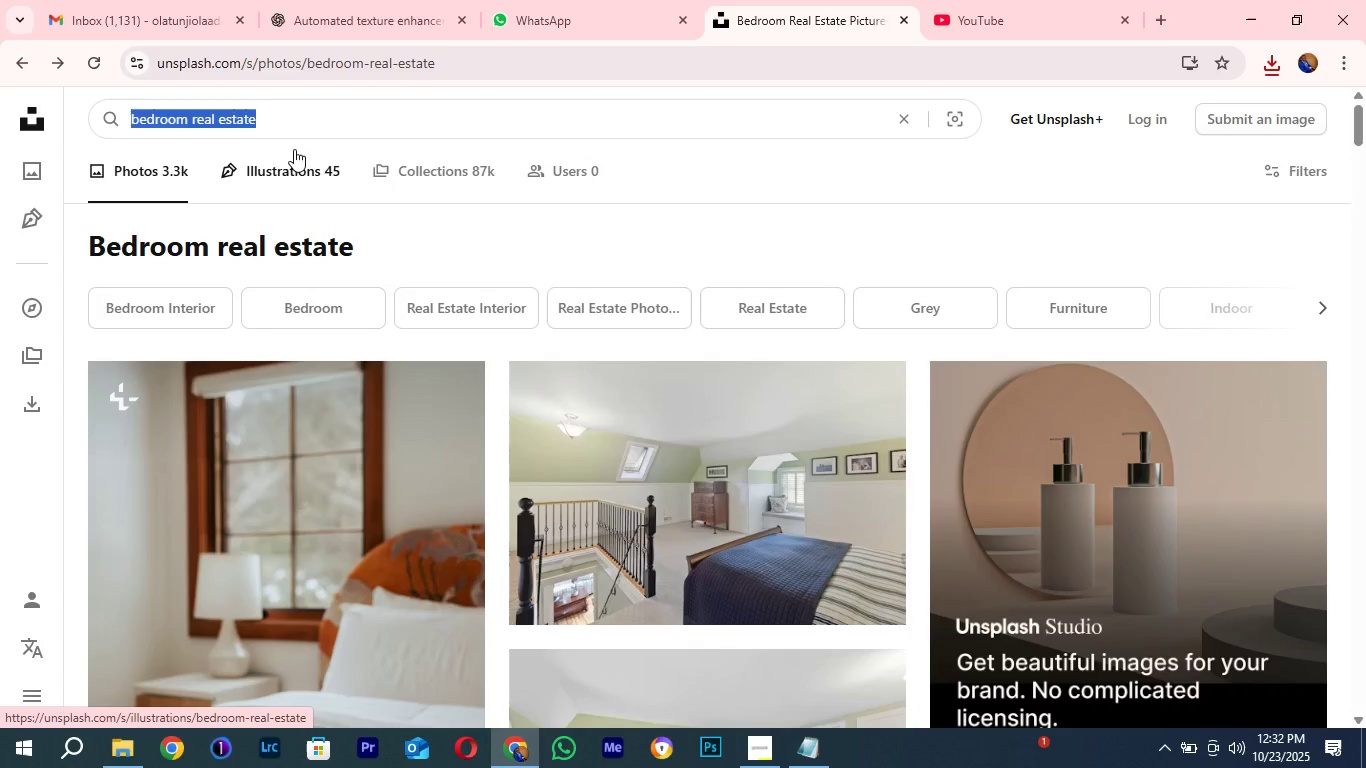 
key(Control+V)
 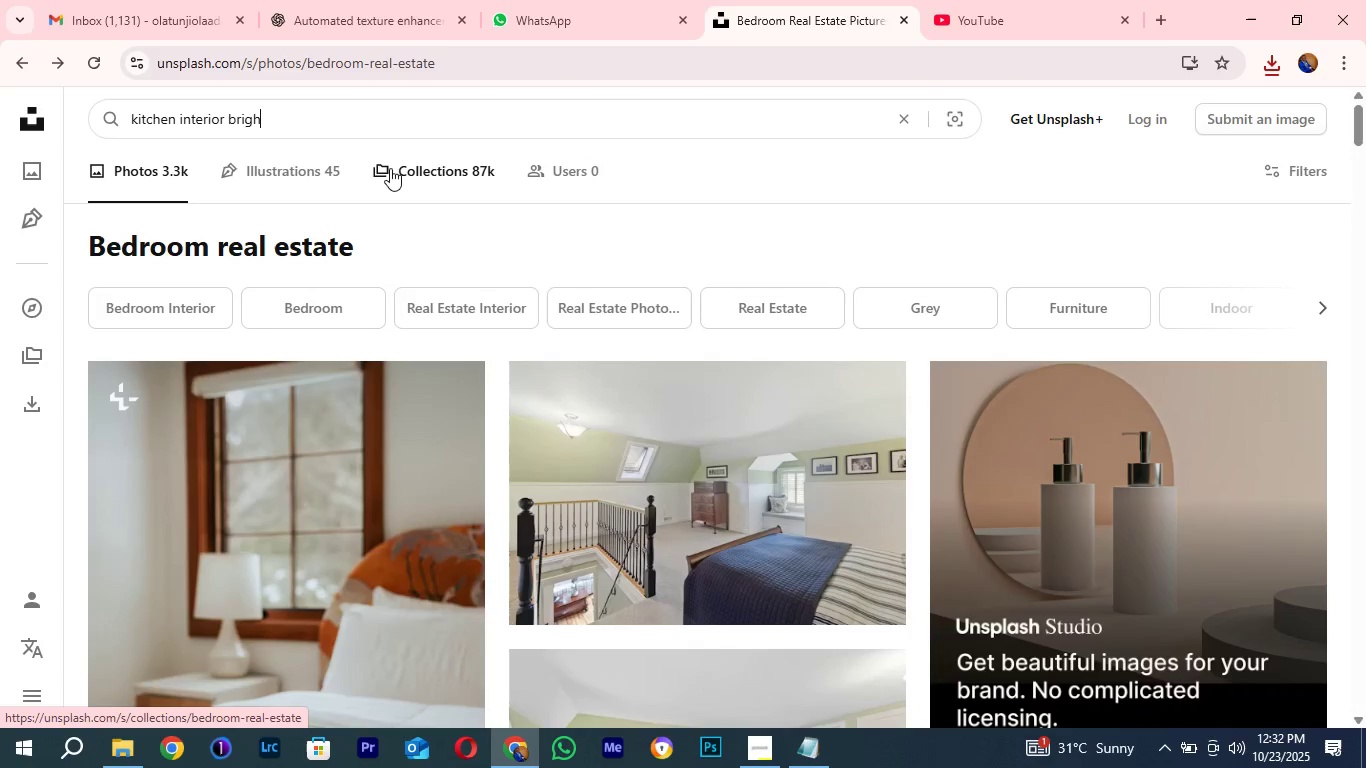 
key(T)
 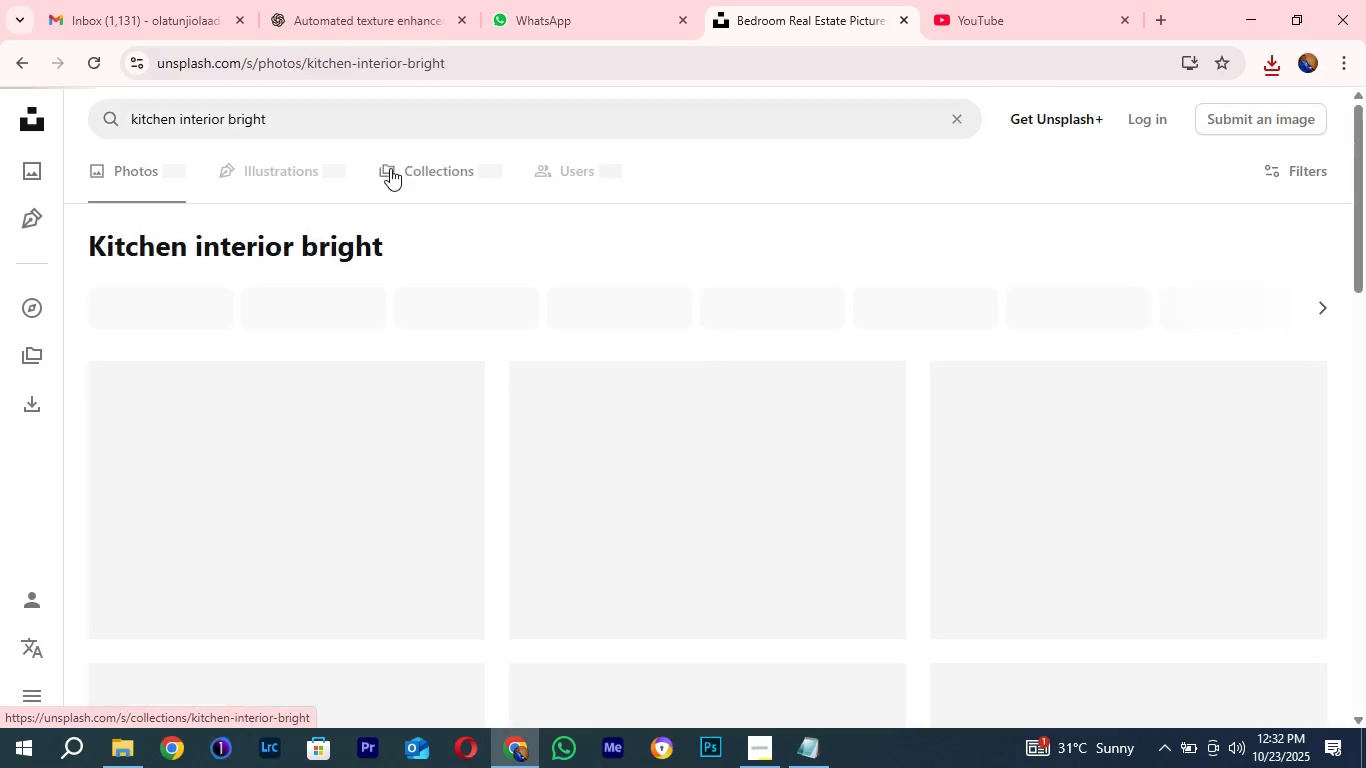 
key(Enter)
 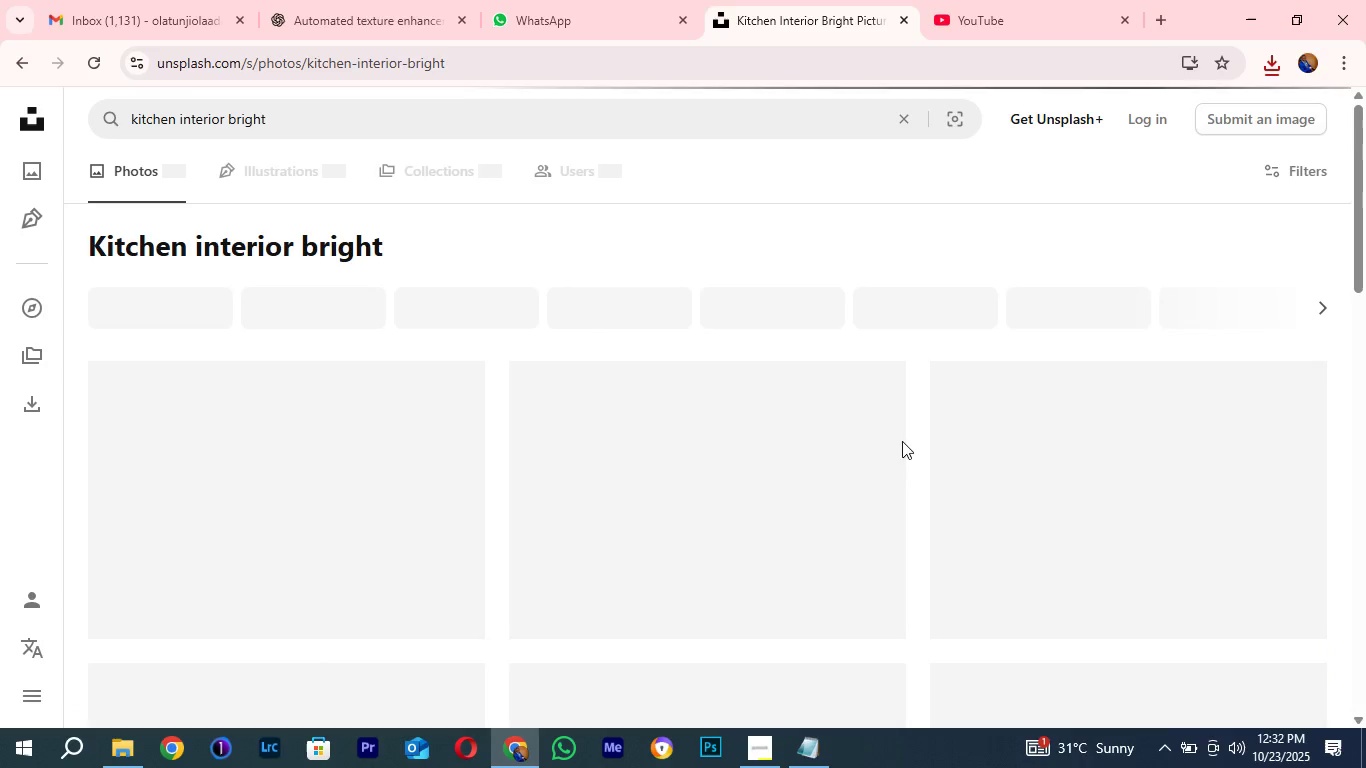 
mouse_move([903, 435])
 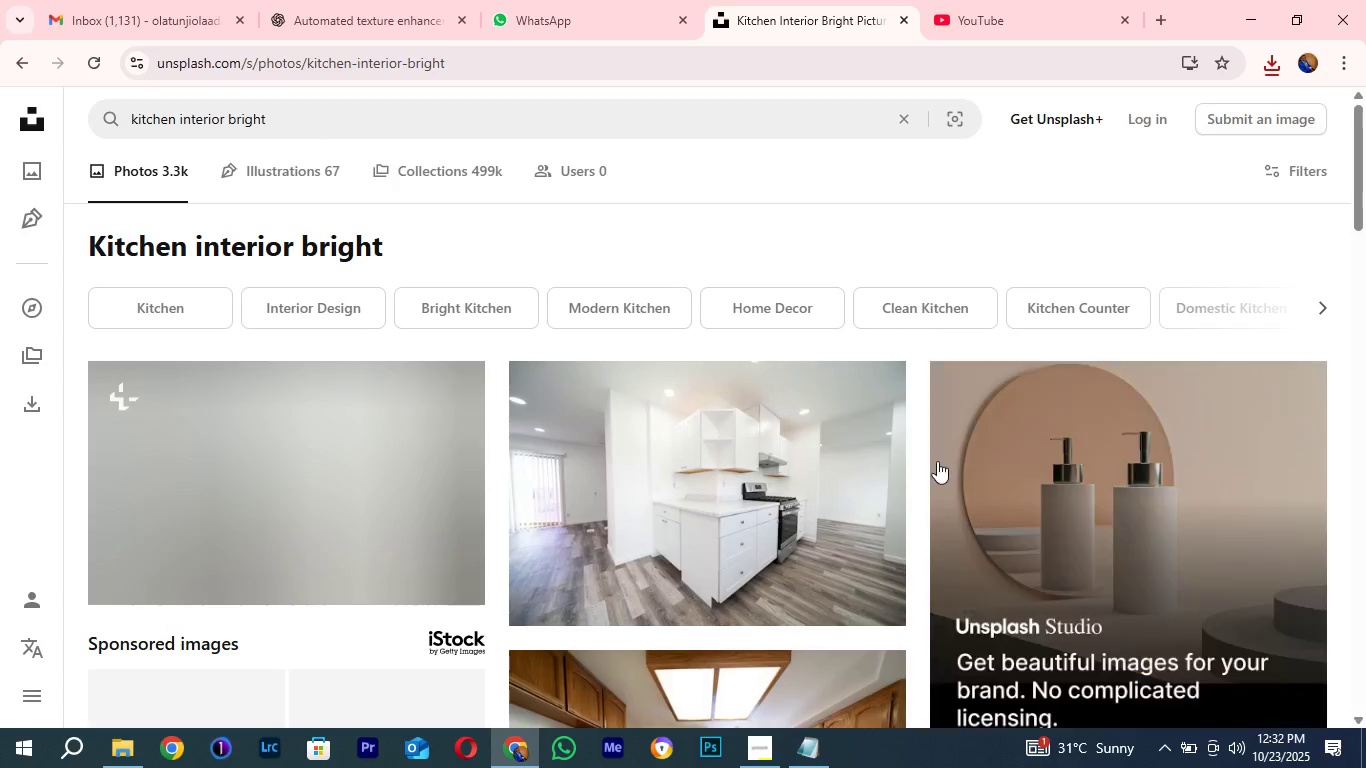 
scroll: coordinate [937, 461], scroll_direction: down, amount: 4.0
 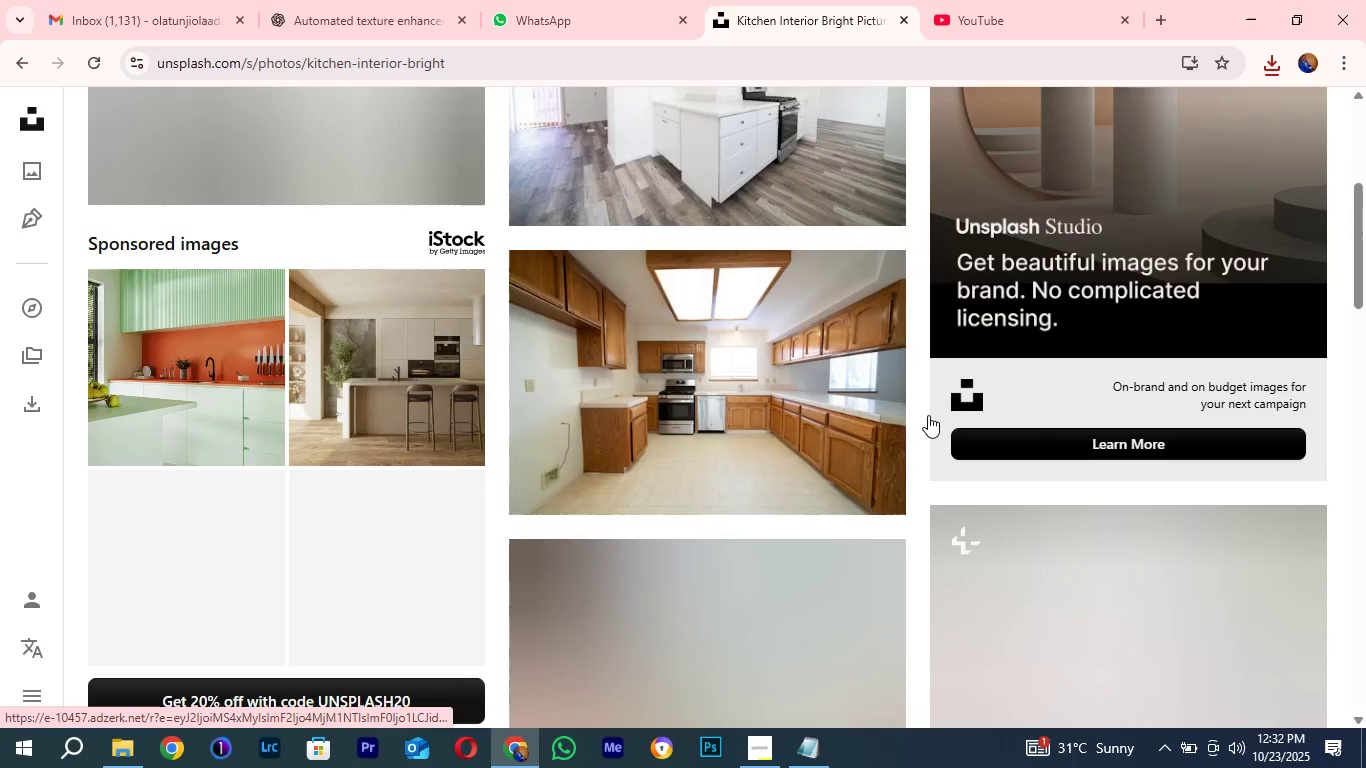 
mouse_move([979, 385])
 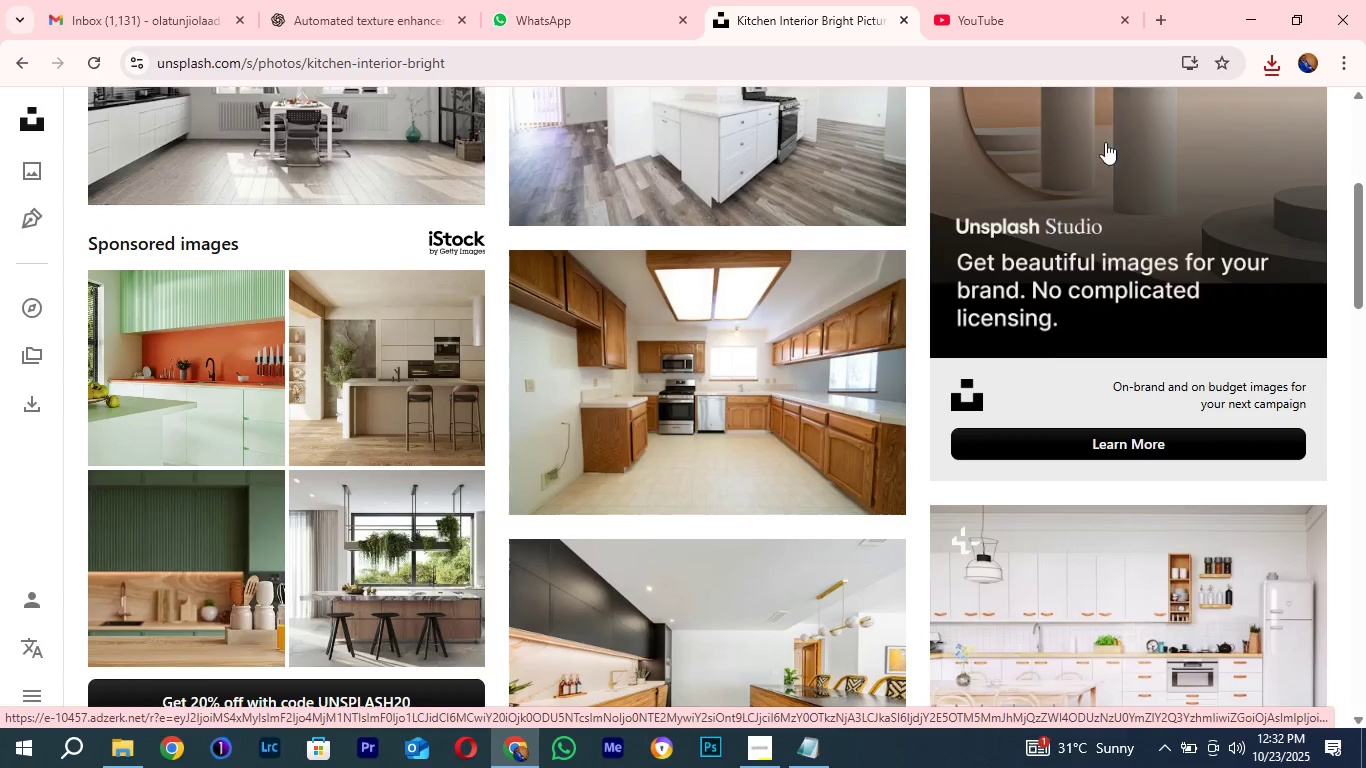 
left_click([1038, 0])
 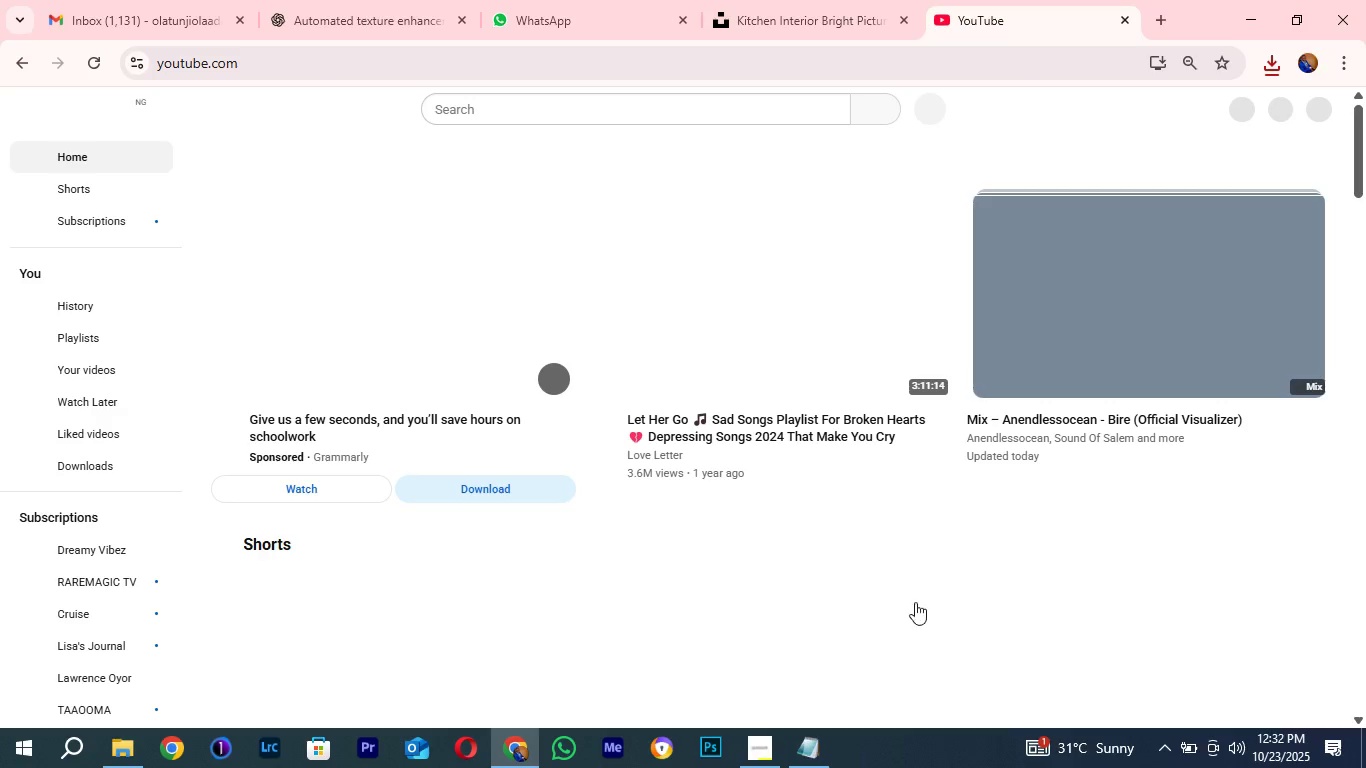 
scroll: coordinate [915, 602], scroll_direction: up, amount: 2.0
 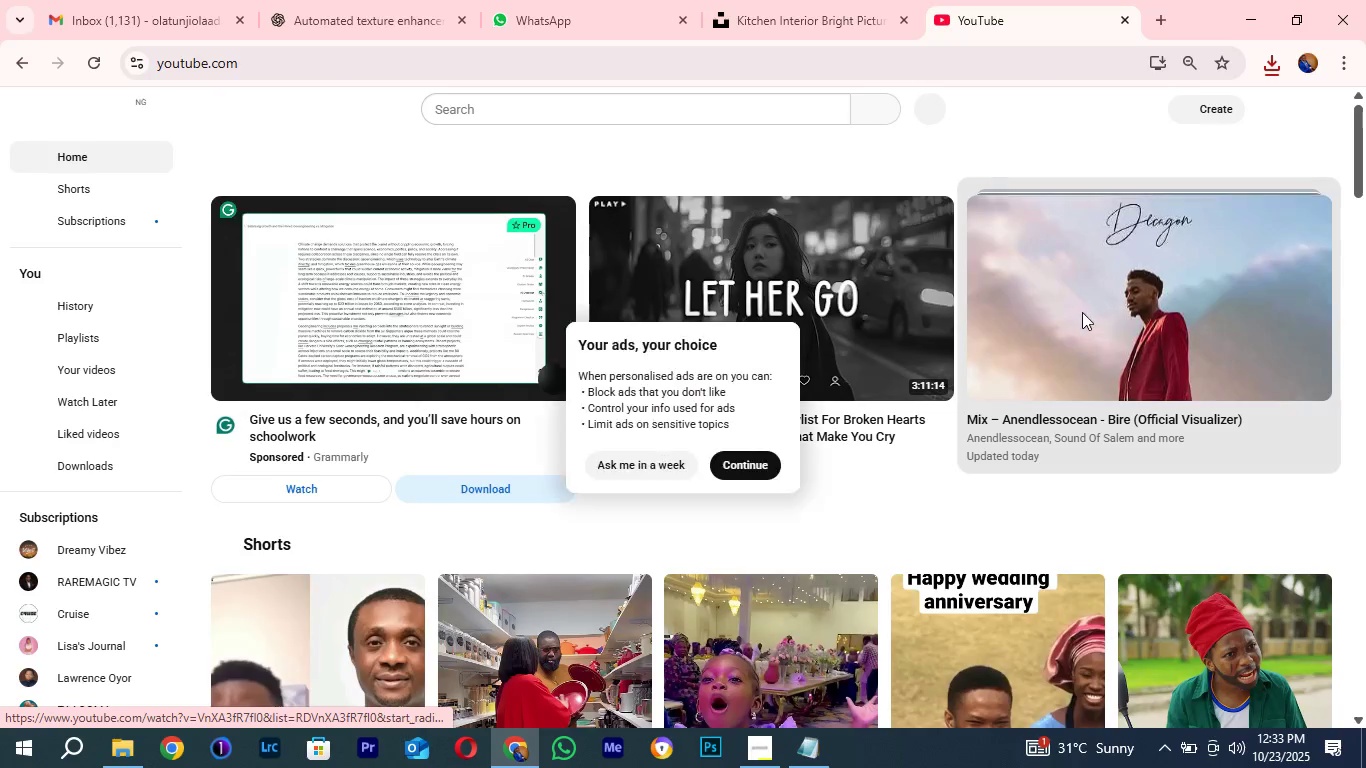 
left_click([1082, 312])
 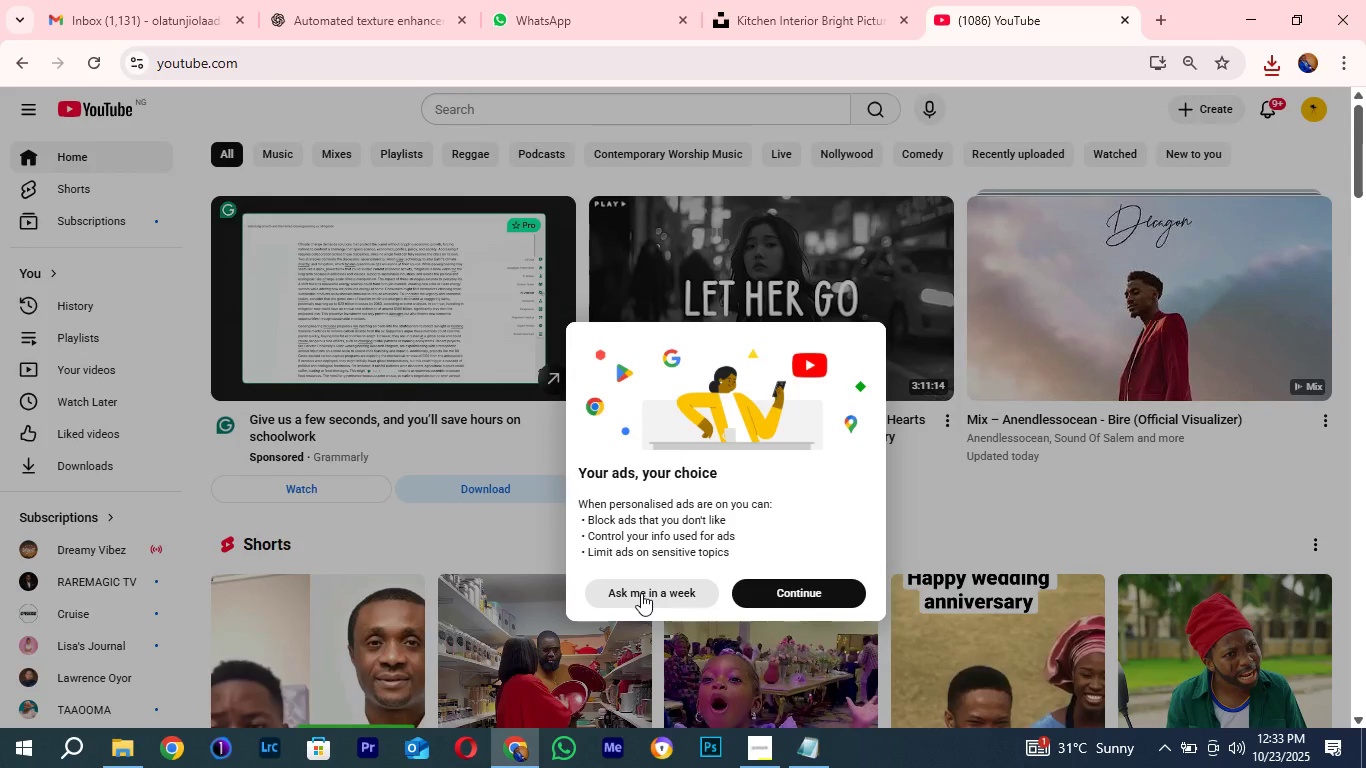 
left_click([641, 593])
 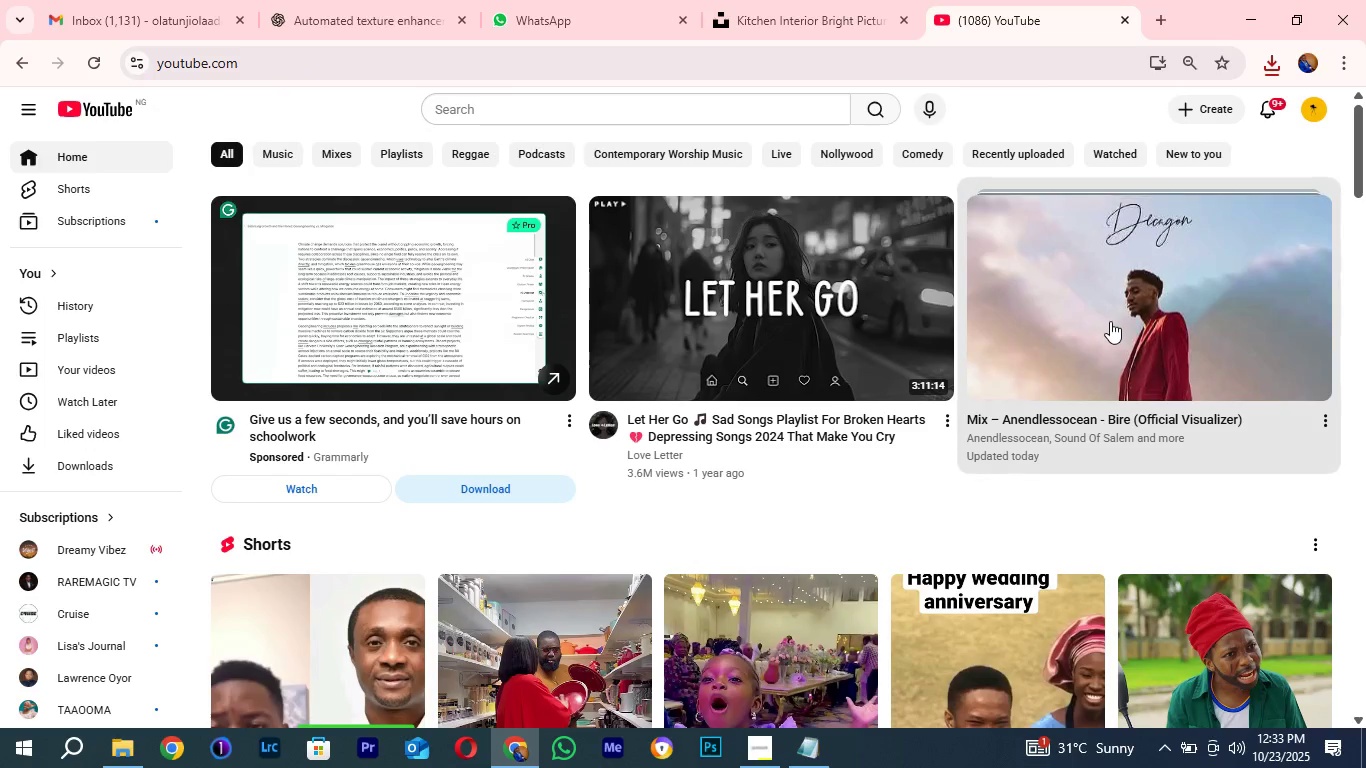 
left_click([1110, 321])
 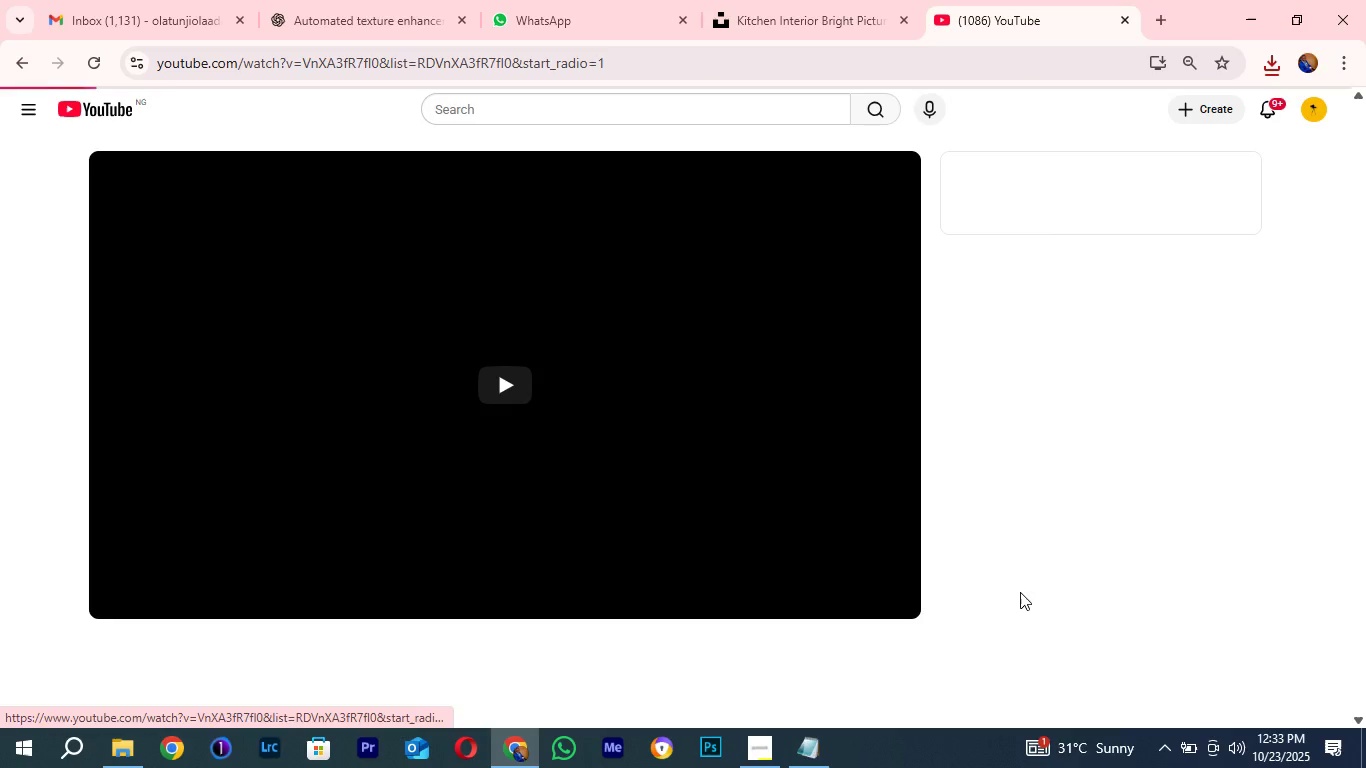 
scroll: coordinate [996, 599], scroll_direction: down, amount: 1.0
 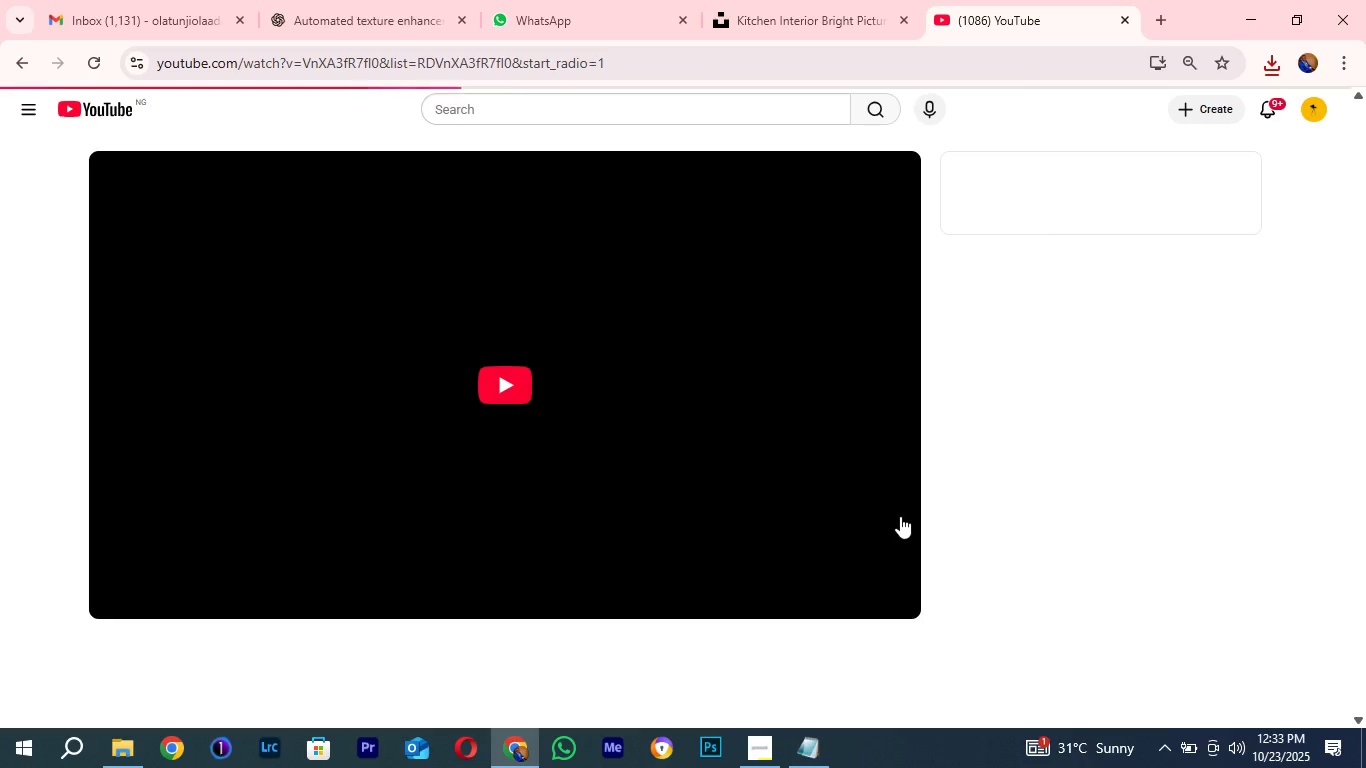 
scroll: coordinate [898, 515], scroll_direction: up, amount: 5.0
 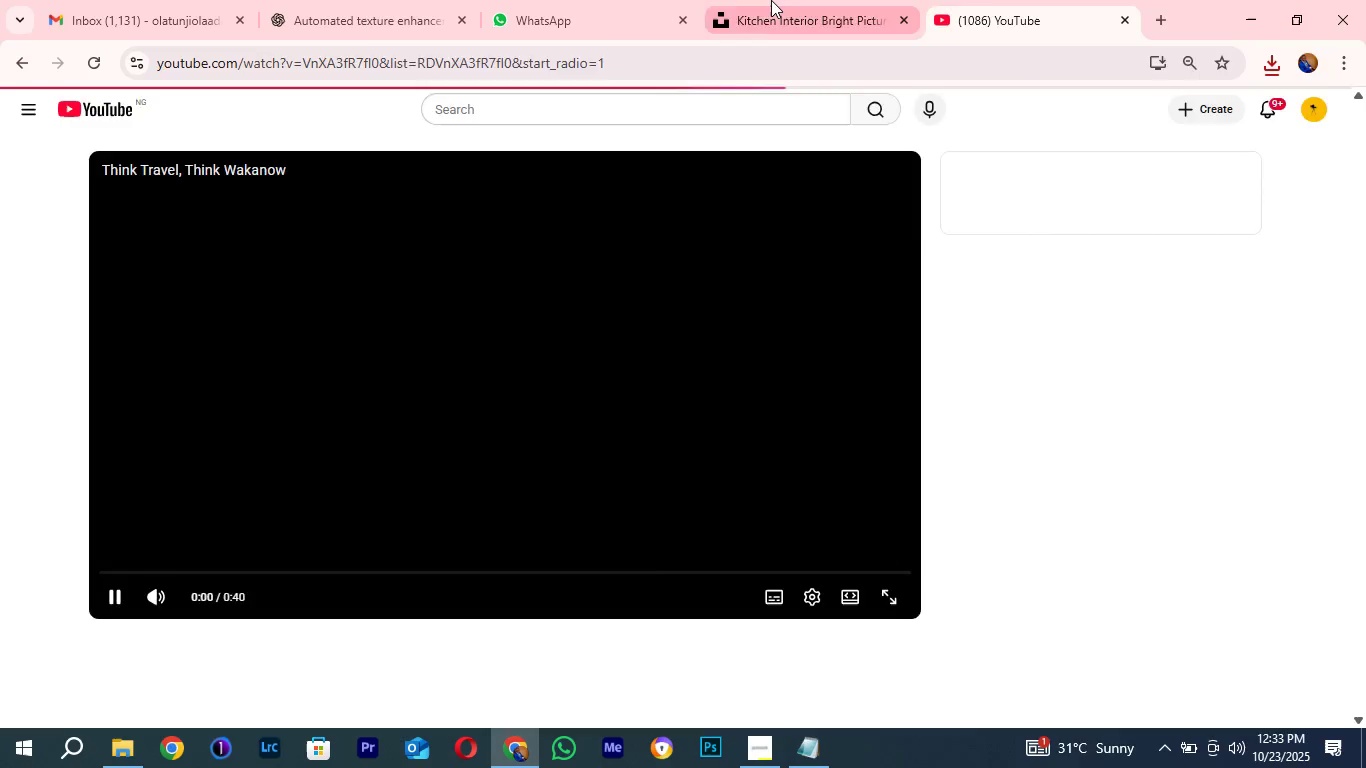 
left_click([771, 0])
 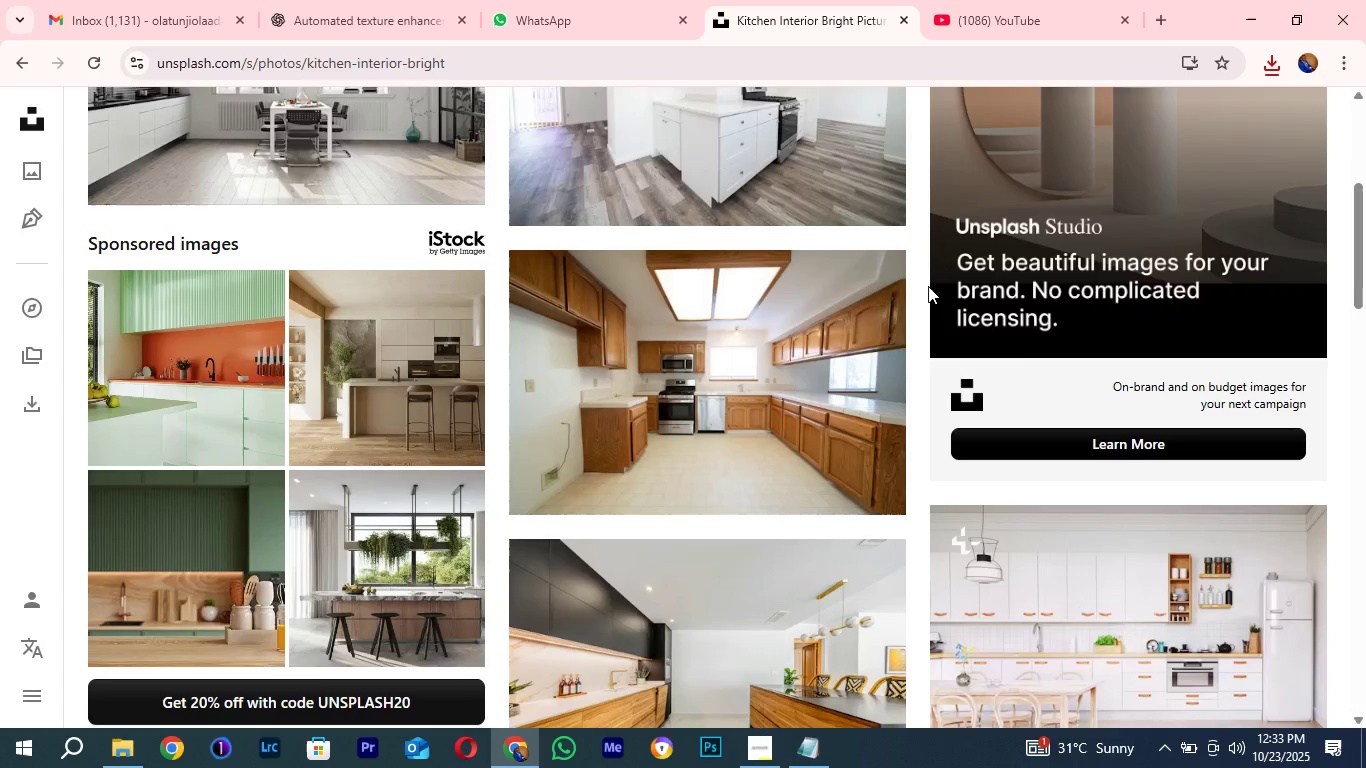 
scroll: coordinate [928, 286], scroll_direction: up, amount: 1.0
 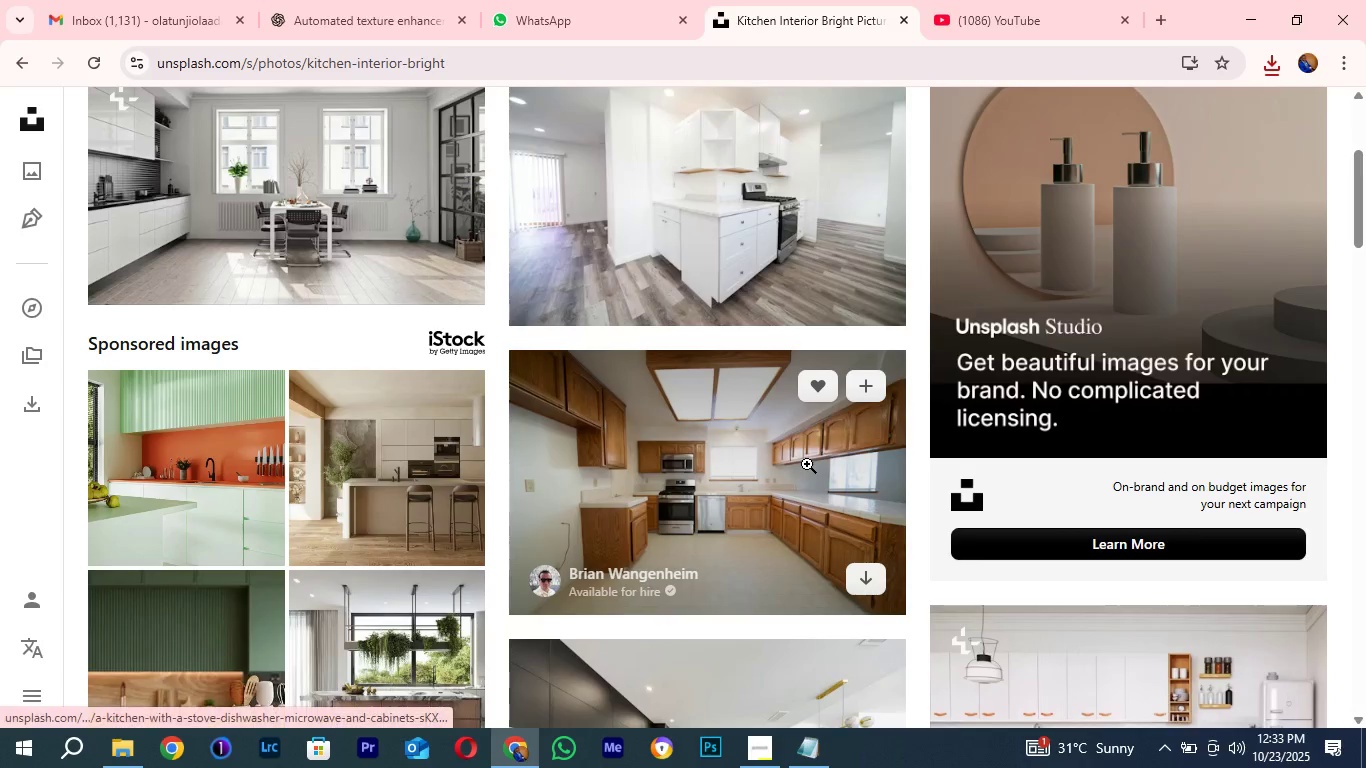 
left_click([807, 464])
 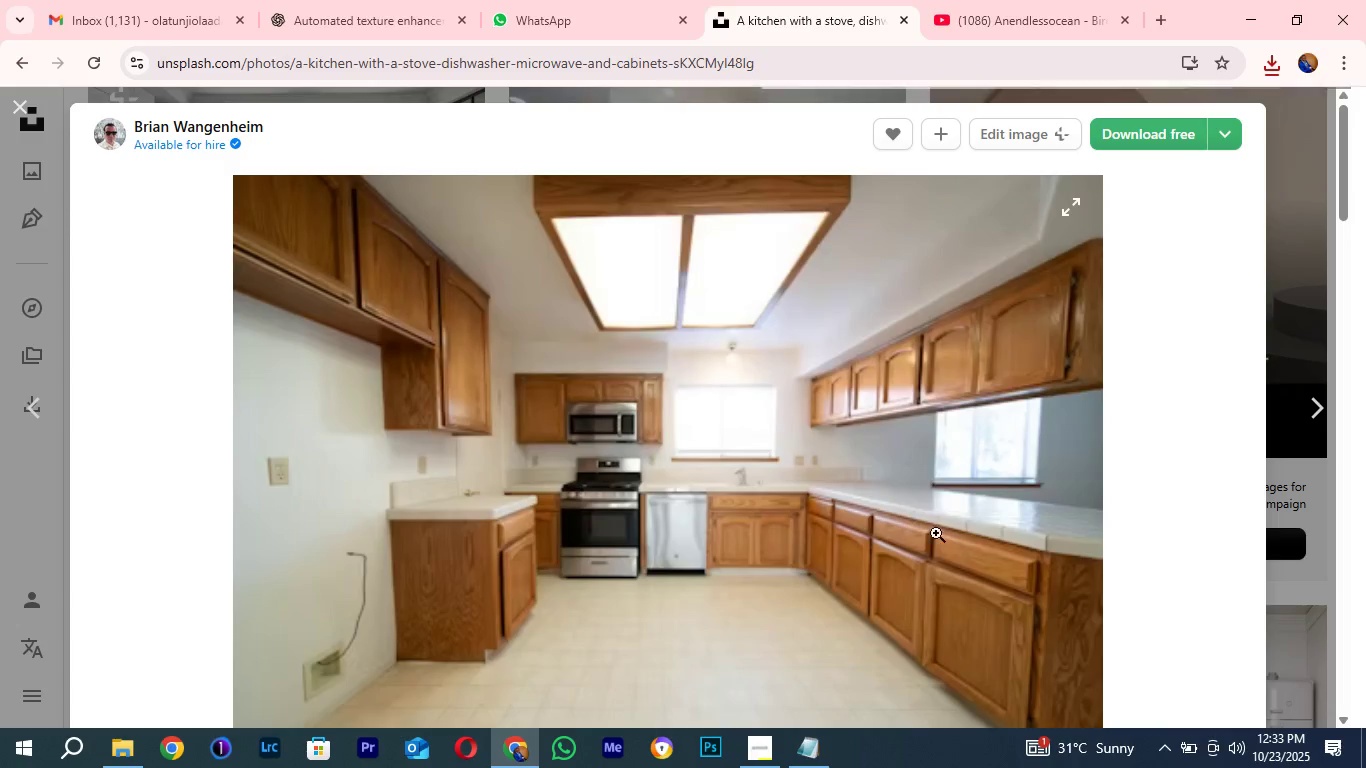 
scroll: coordinate [841, 643], scroll_direction: down, amount: 1.0
 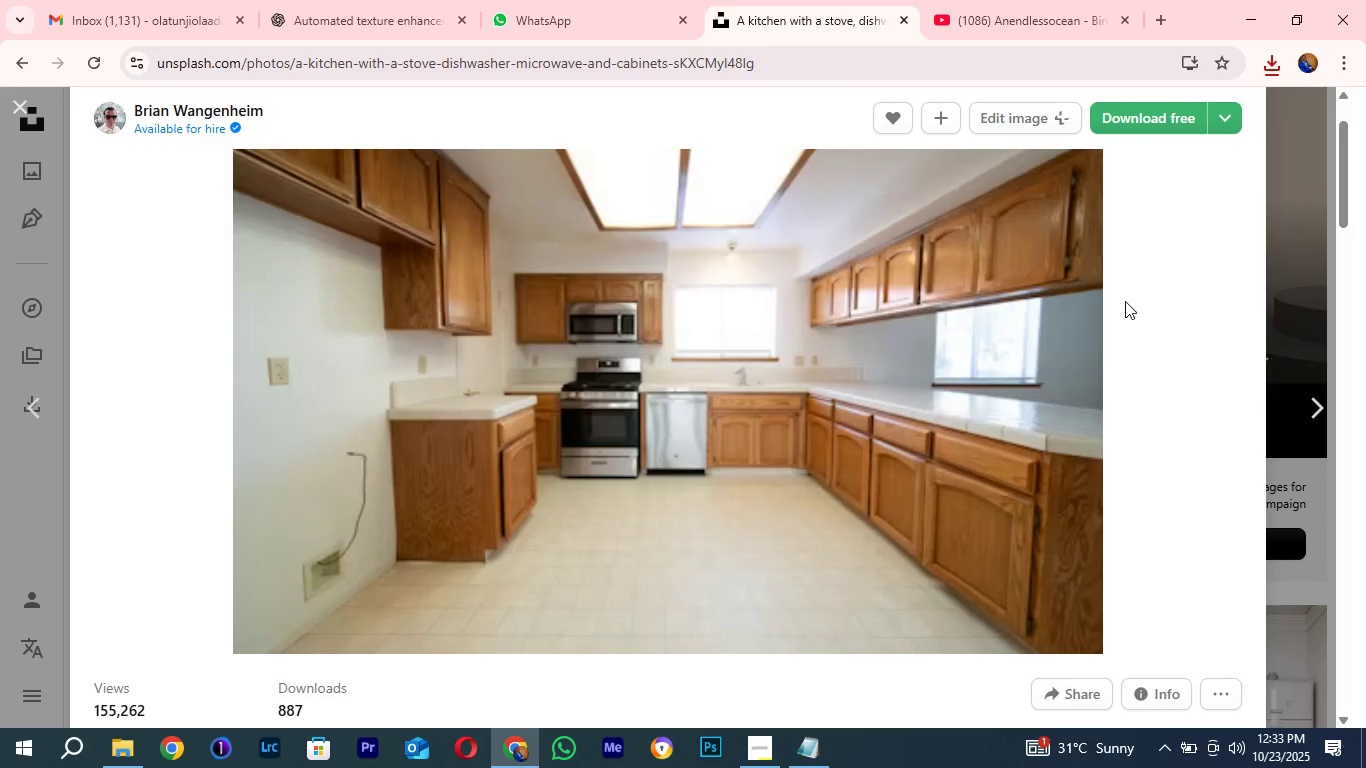 
scroll: coordinate [1125, 301], scroll_direction: up, amount: 1.0
 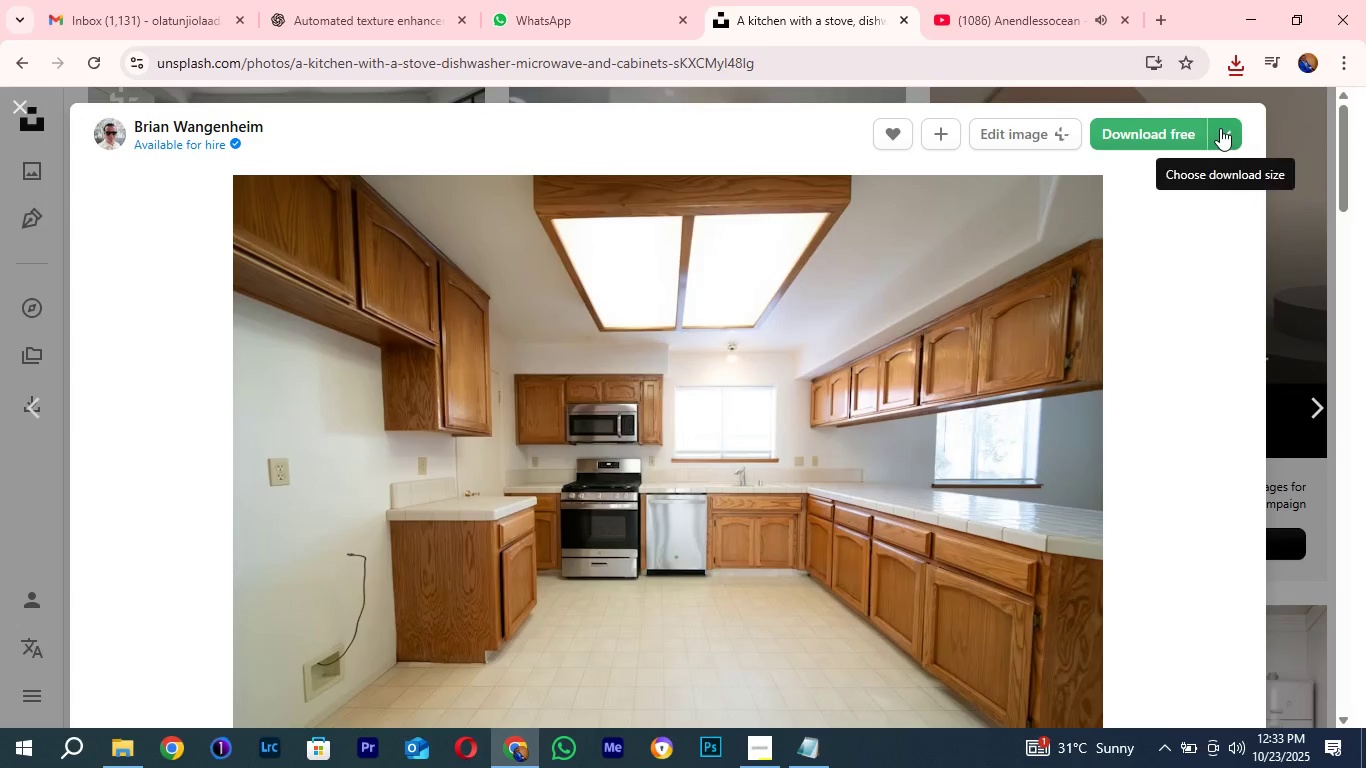 
left_click([1220, 128])
 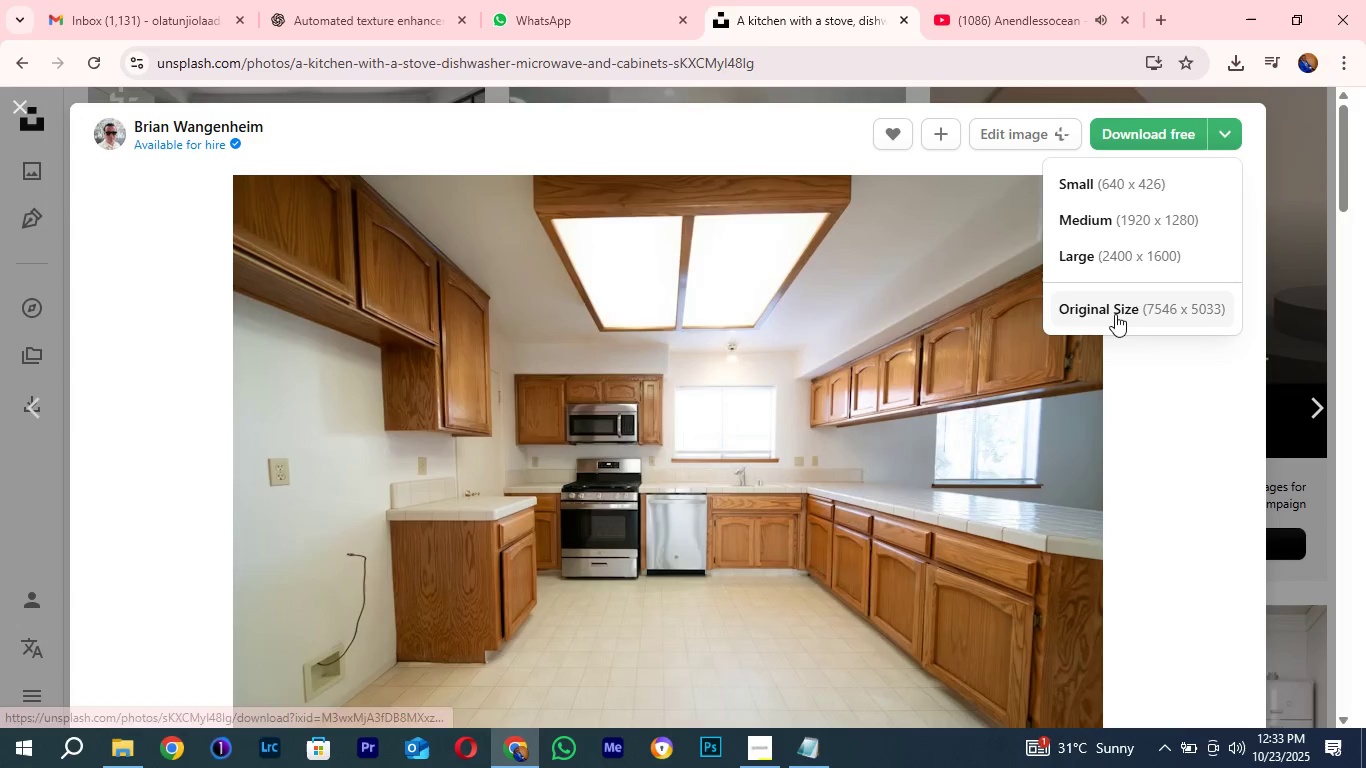 
left_click([1115, 314])
 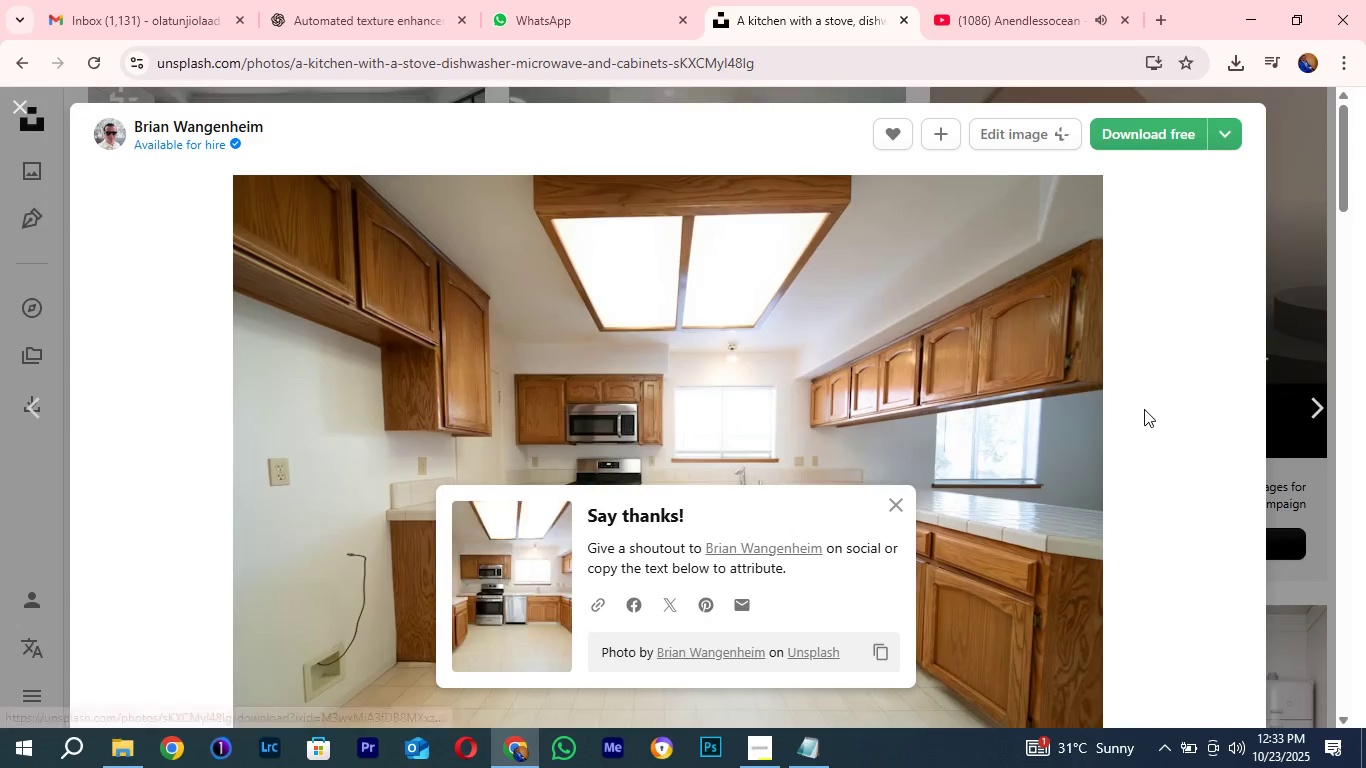 
scroll: coordinate [1144, 409], scroll_direction: down, amount: 3.0
 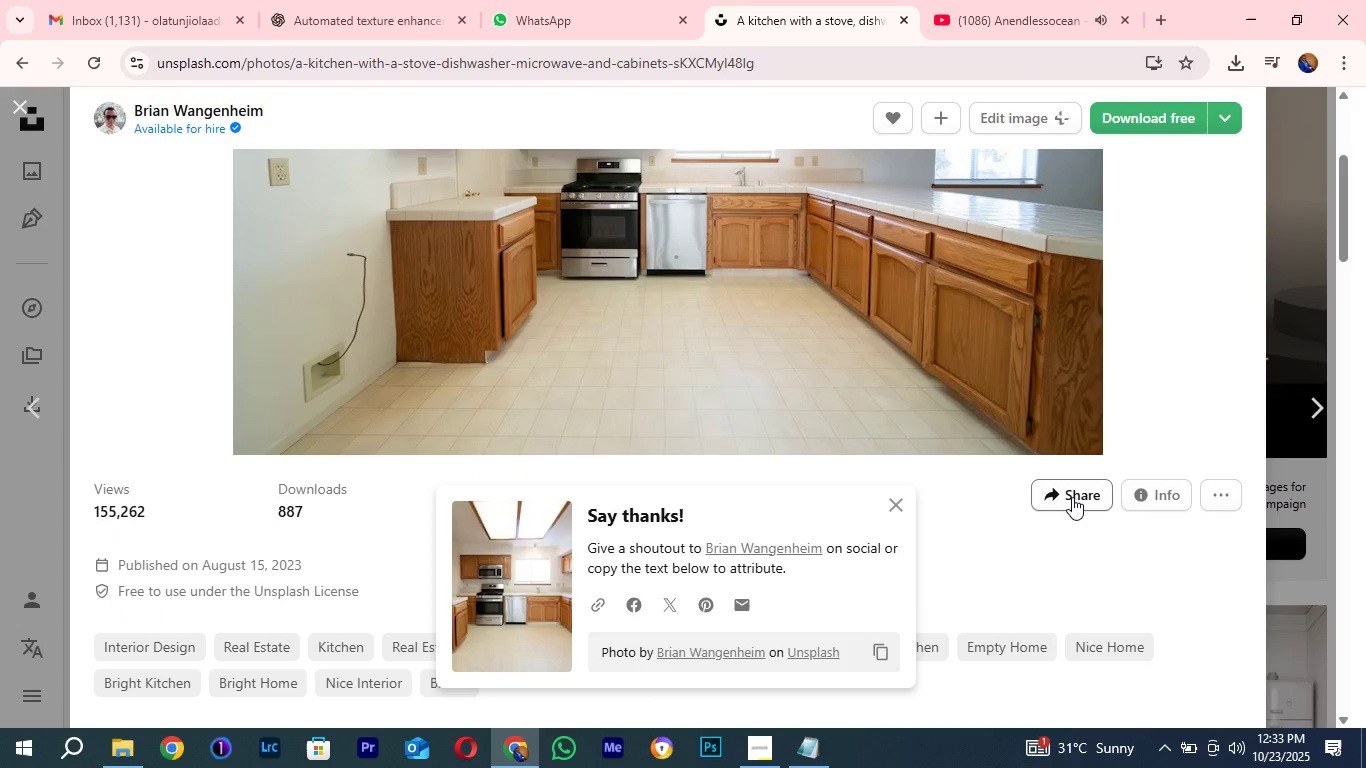 
left_click([1072, 497])
 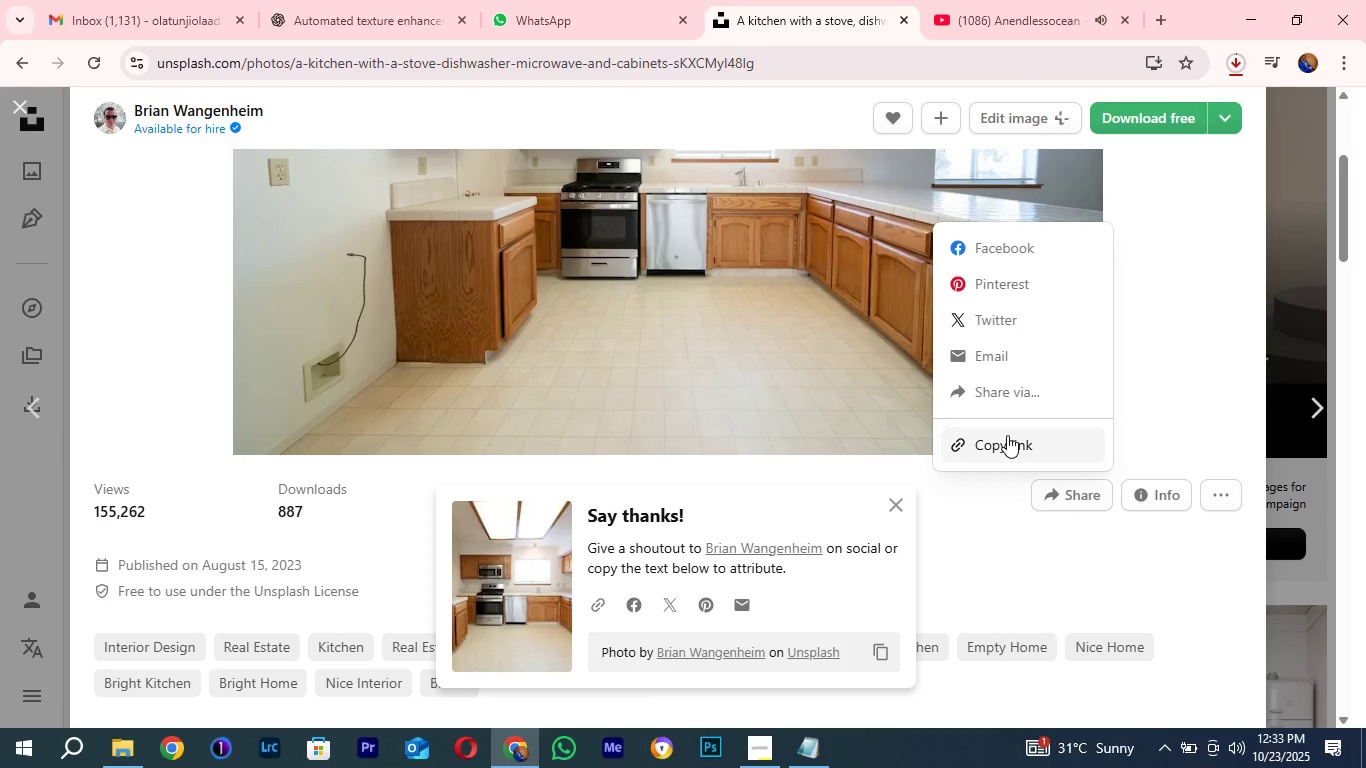 
left_click([1007, 435])
 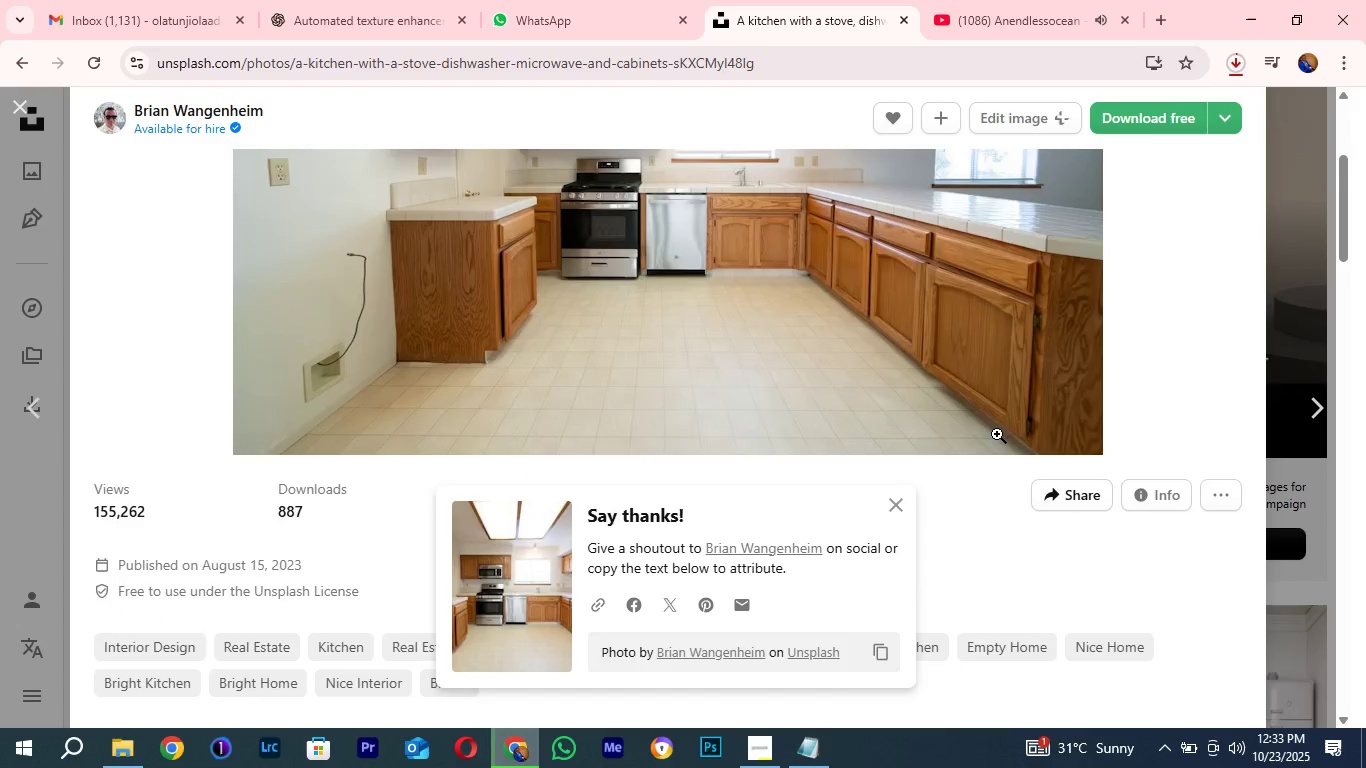 
scroll: coordinate [997, 434], scroll_direction: up, amount: 5.0
 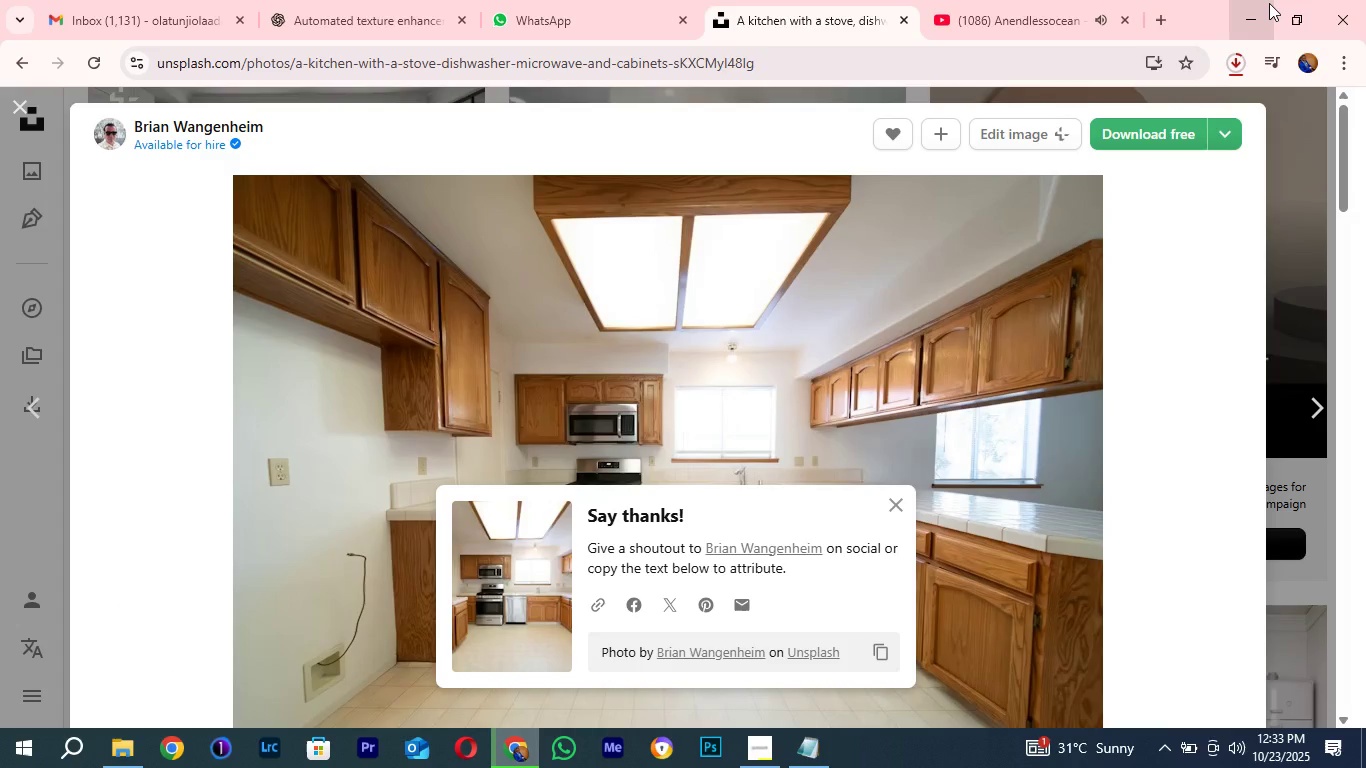 
left_click([1269, 3])
 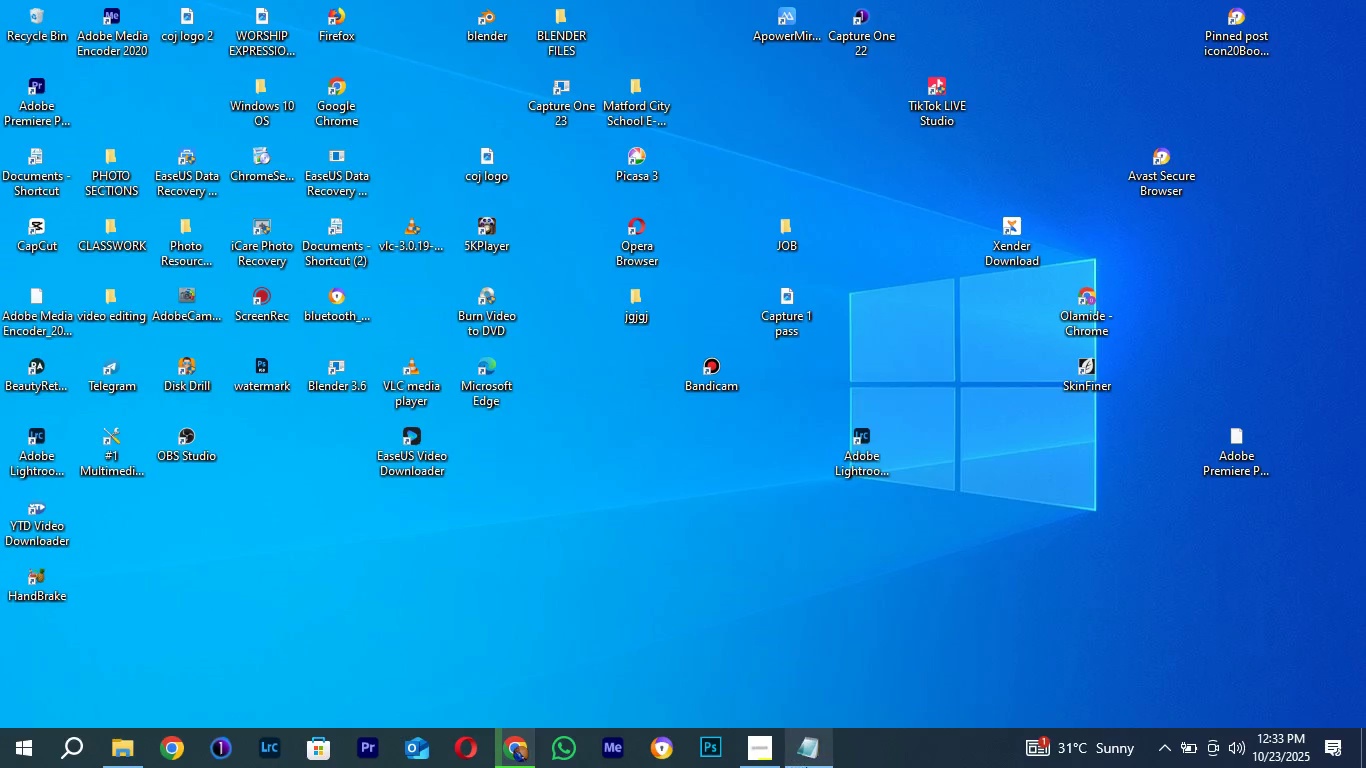 
left_click([806, 767])
 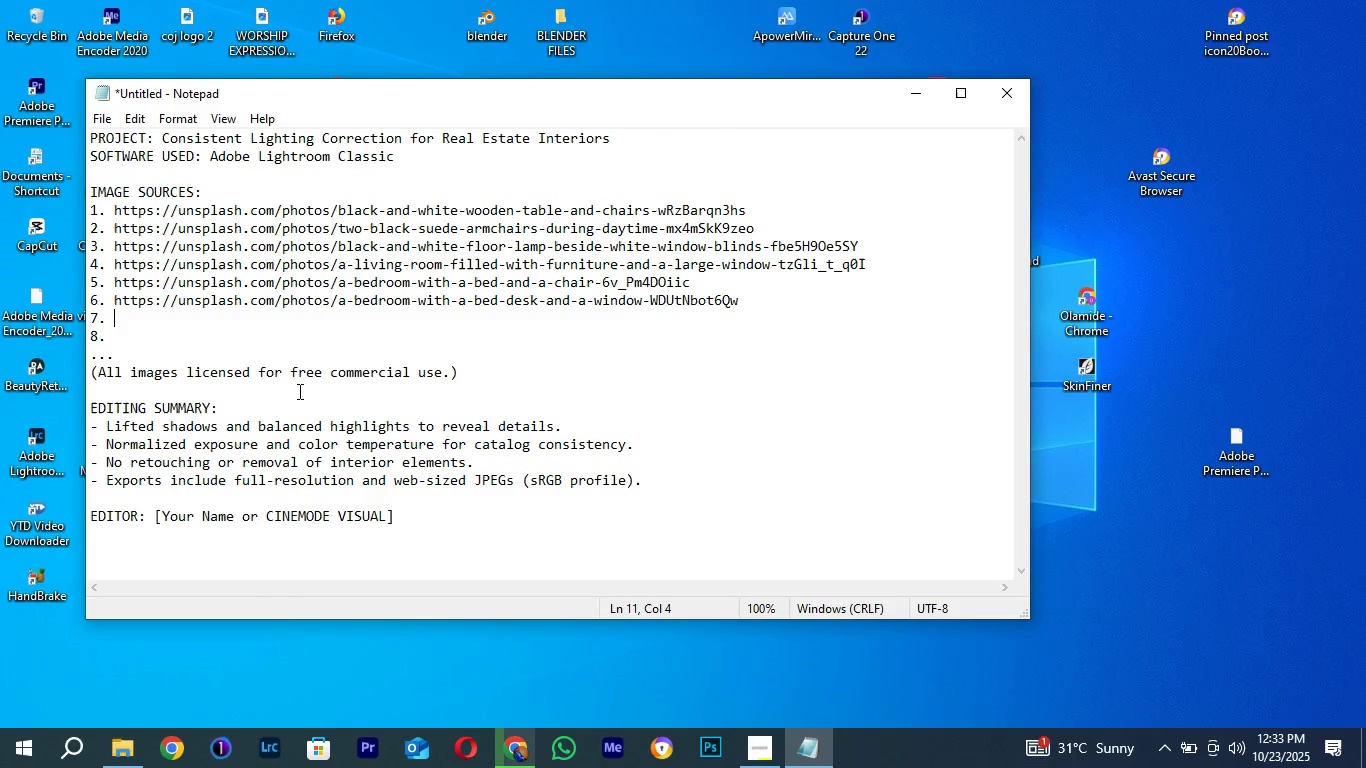 
key(Control+V)
 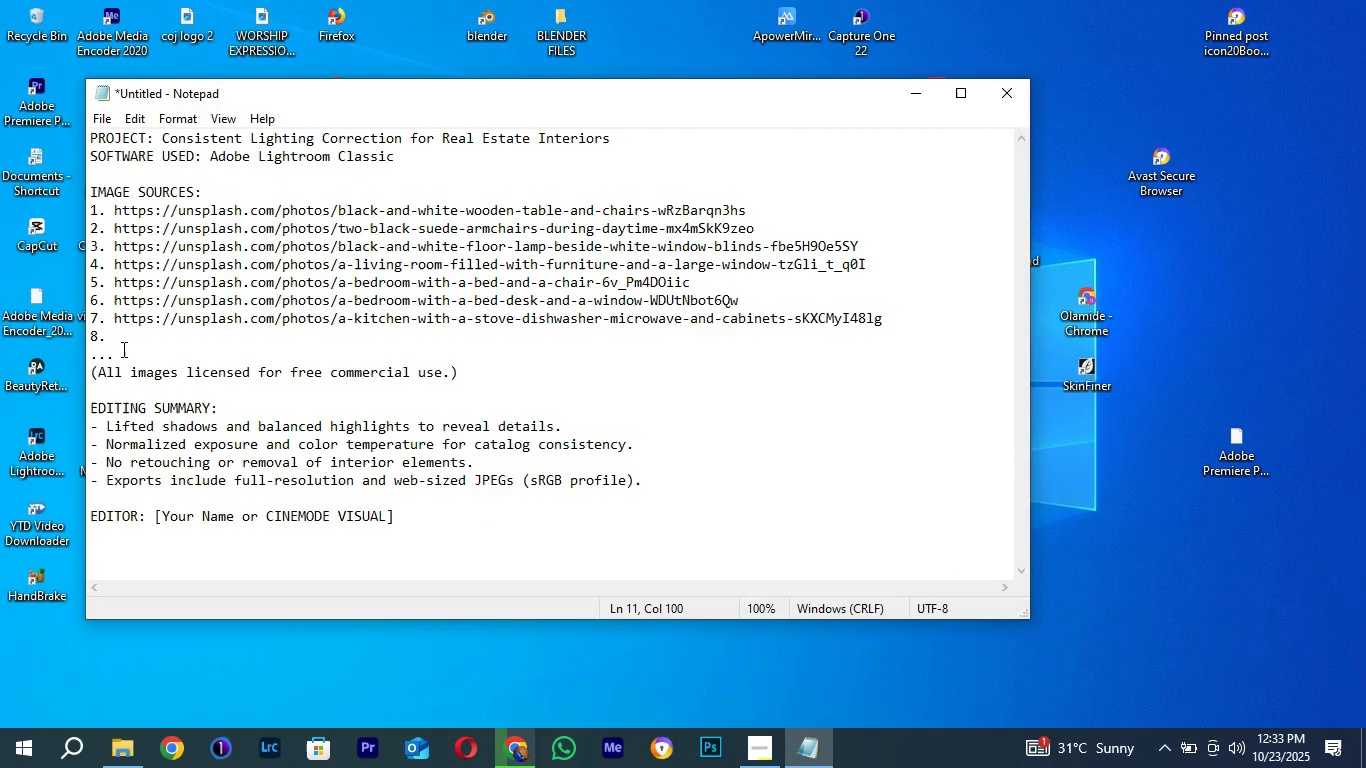 
left_click([112, 344])
 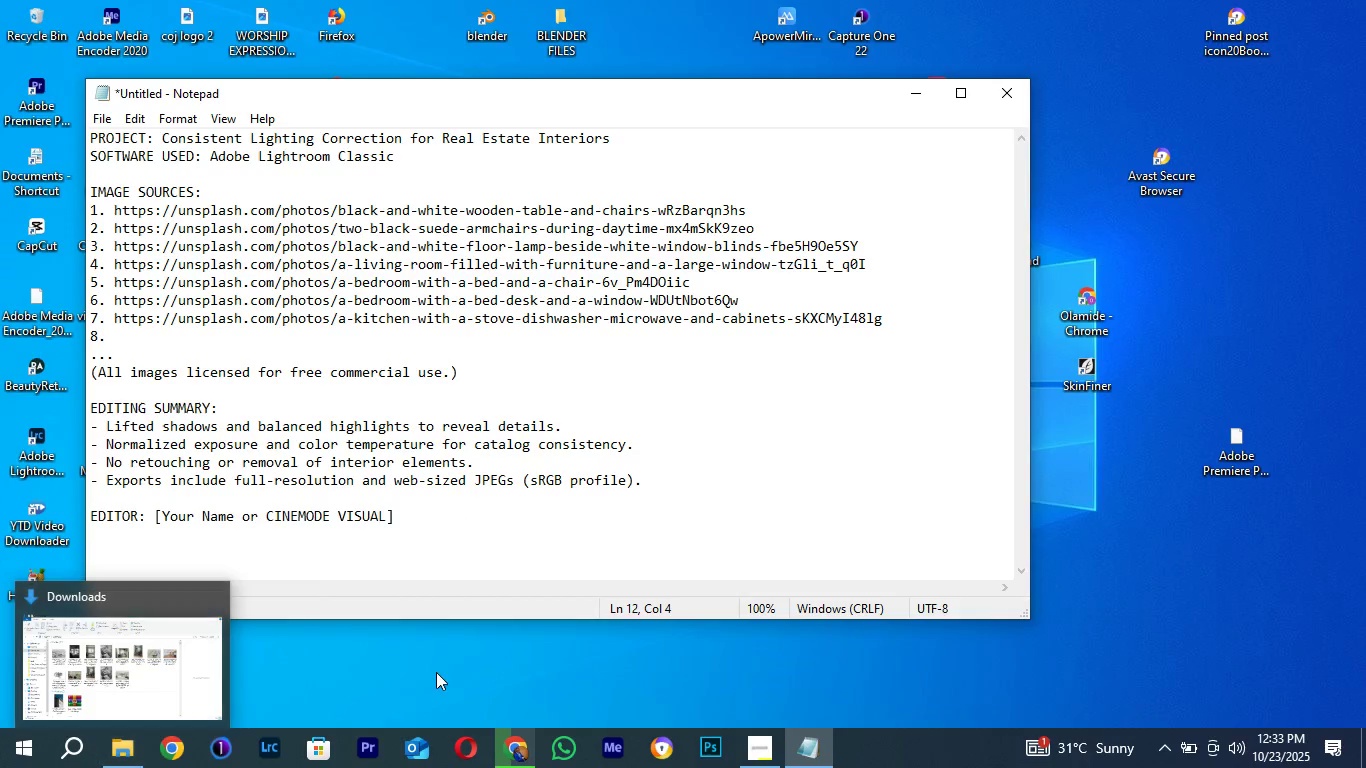 
wait(5.07)
 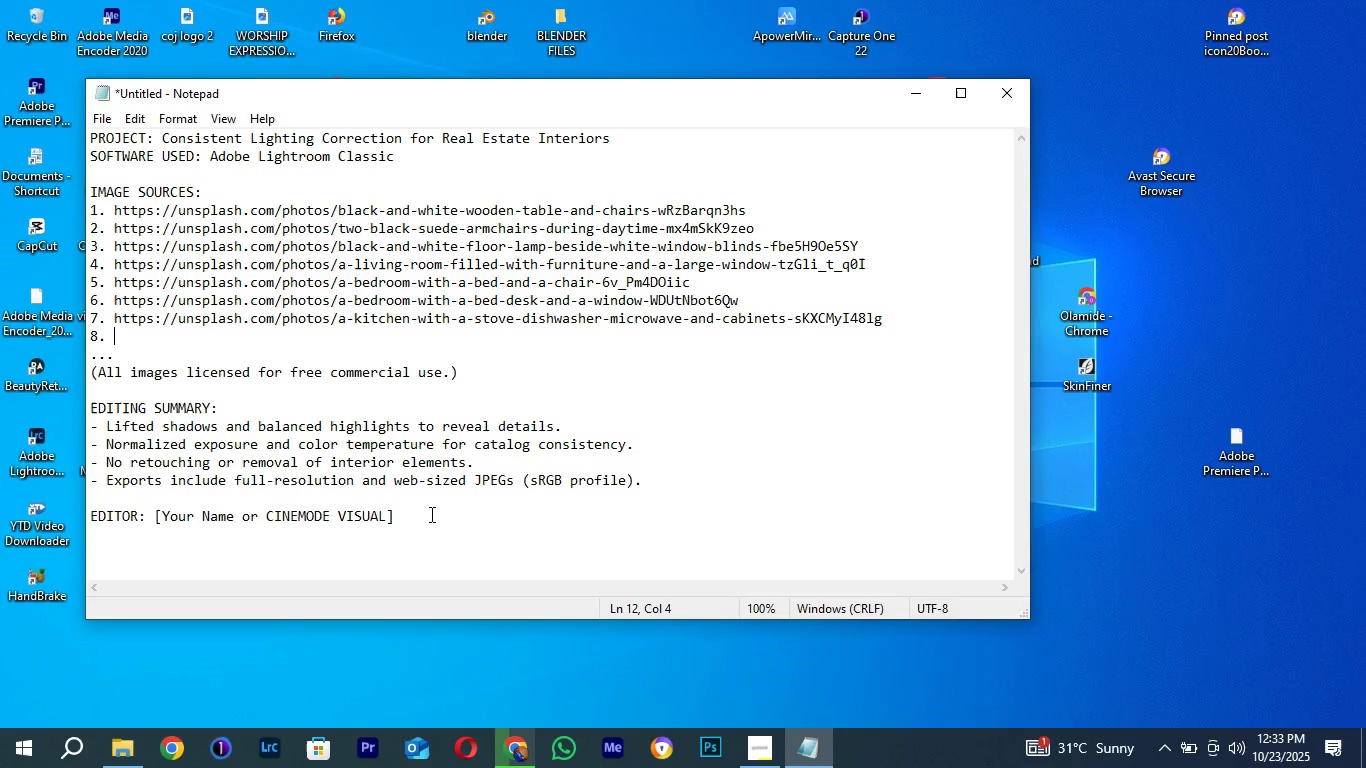 
left_click([513, 744])
 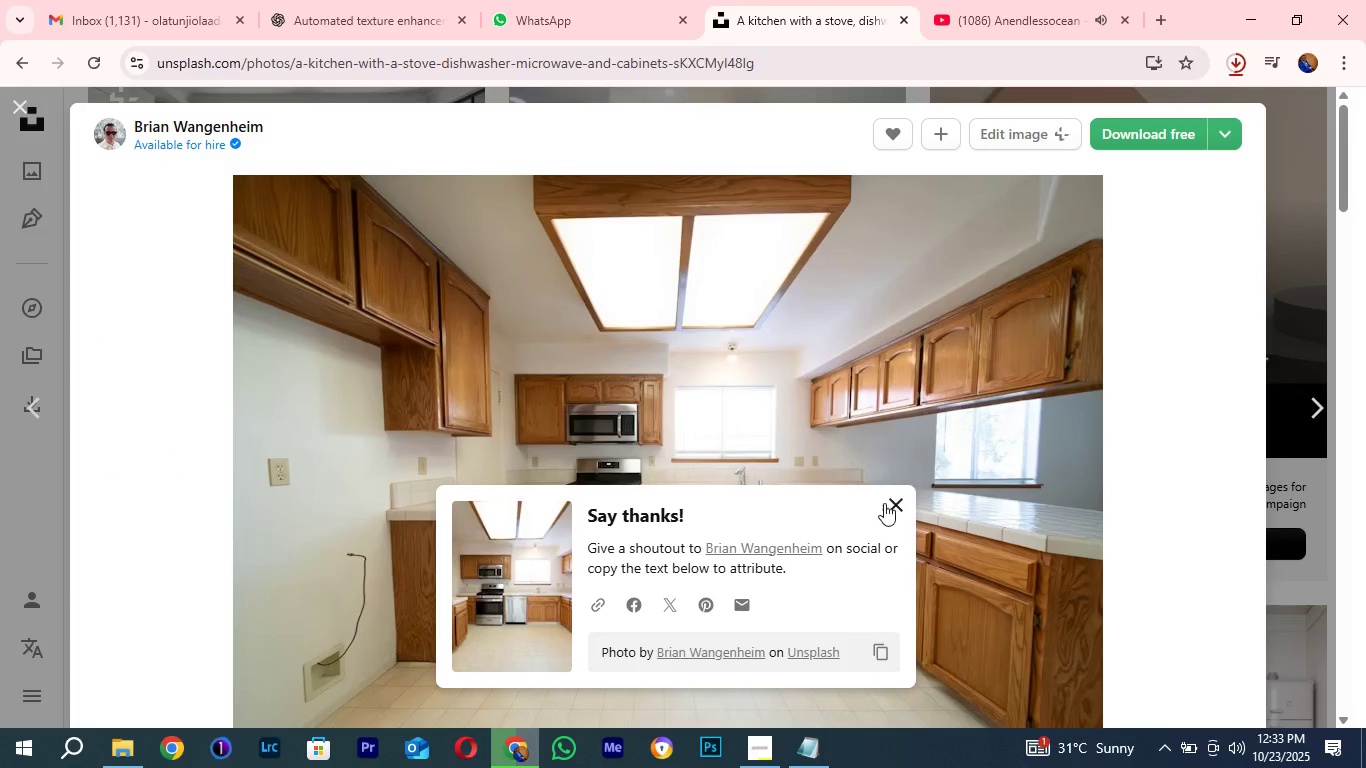 
left_click([910, 515])
 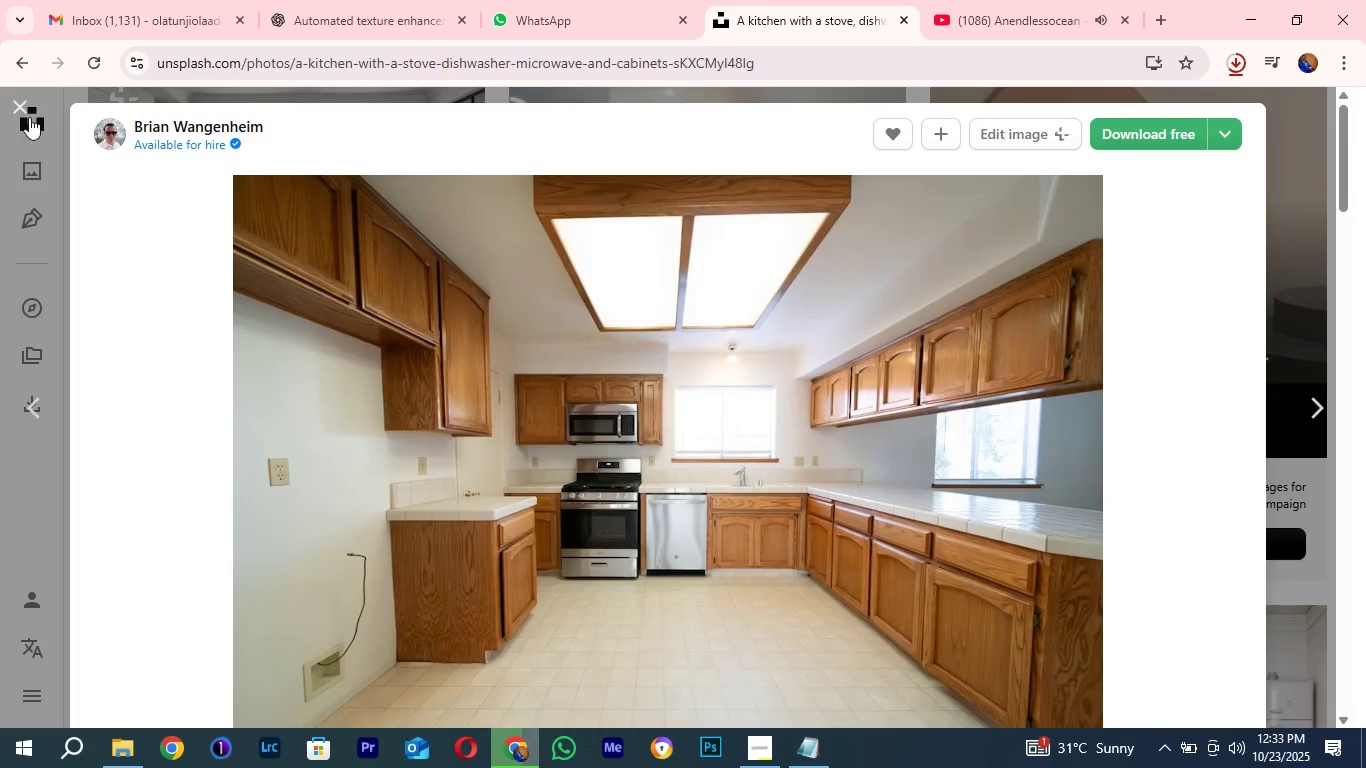 
left_click([28, 115])
 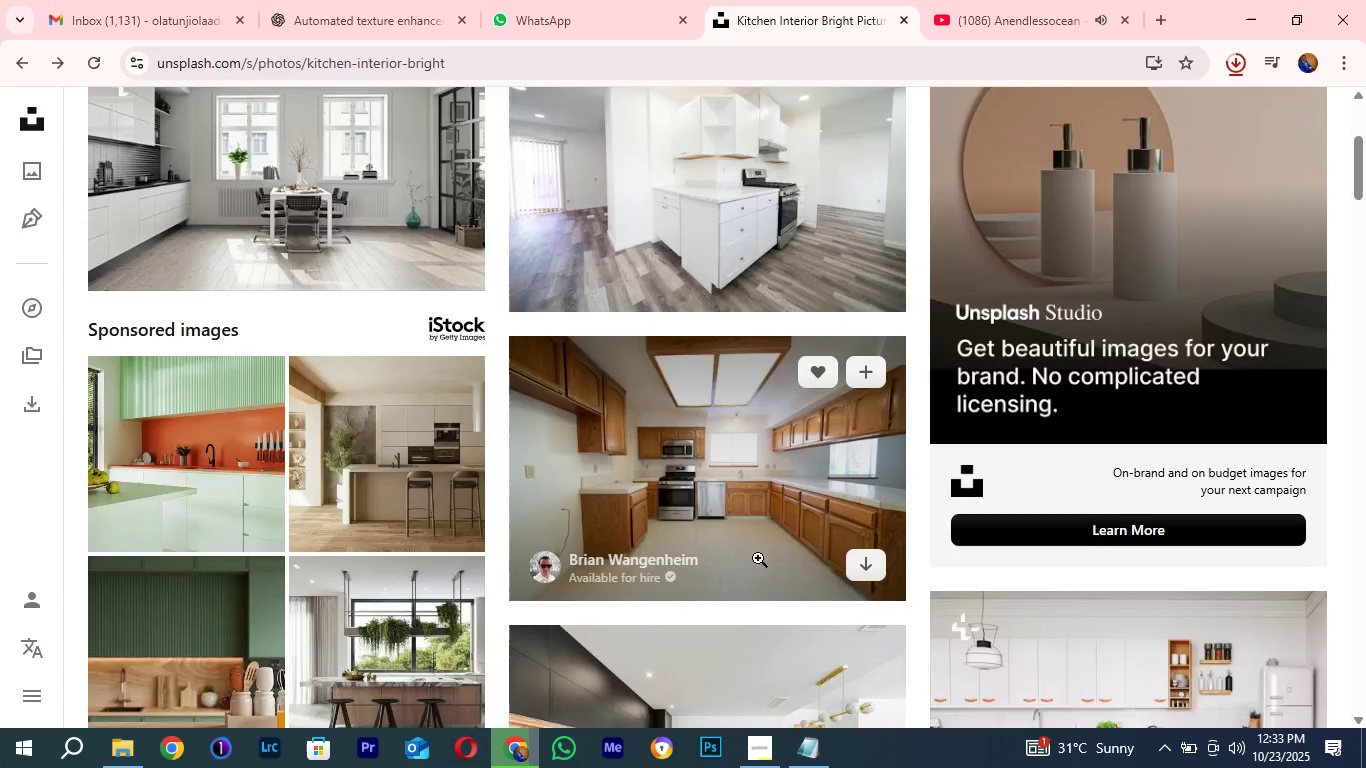 
scroll: coordinate [758, 558], scroll_direction: down, amount: 14.0
 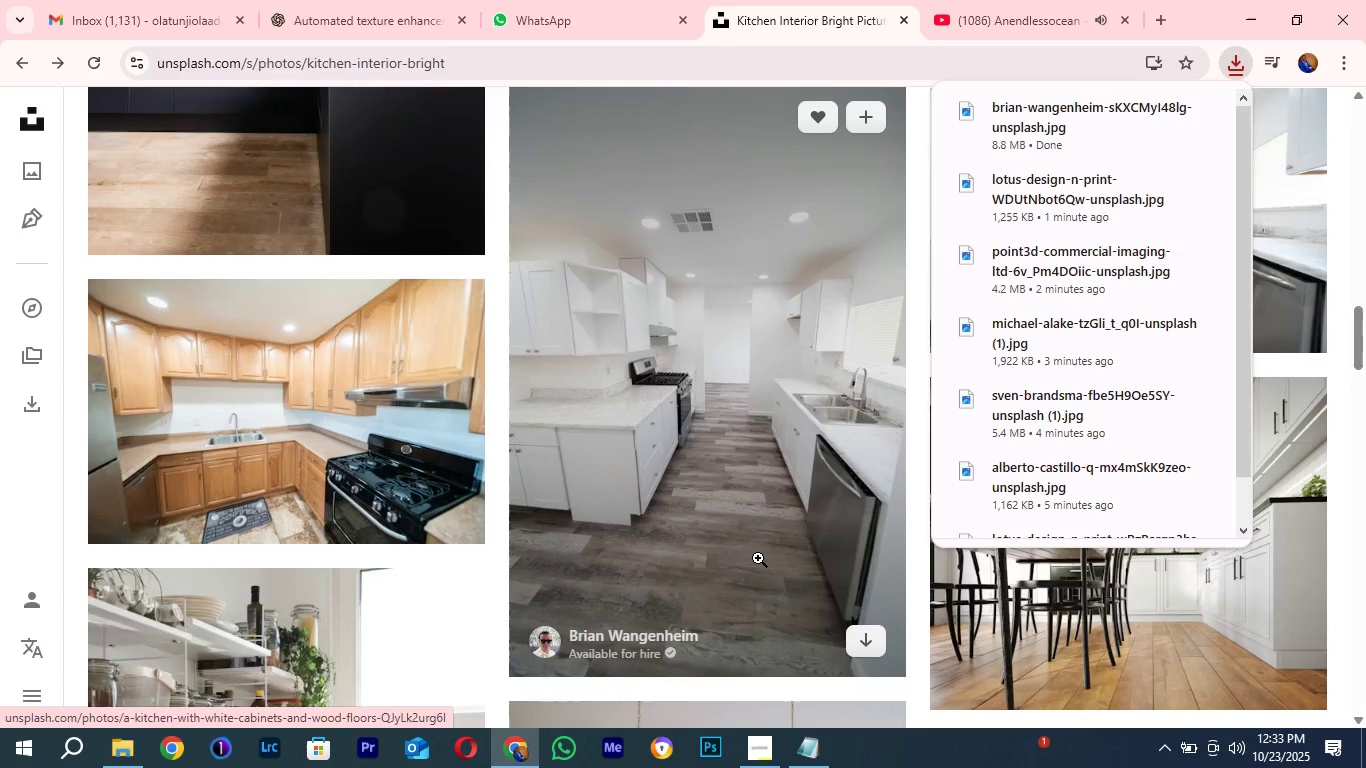 
scroll: coordinate [758, 558], scroll_direction: up, amount: 6.0
 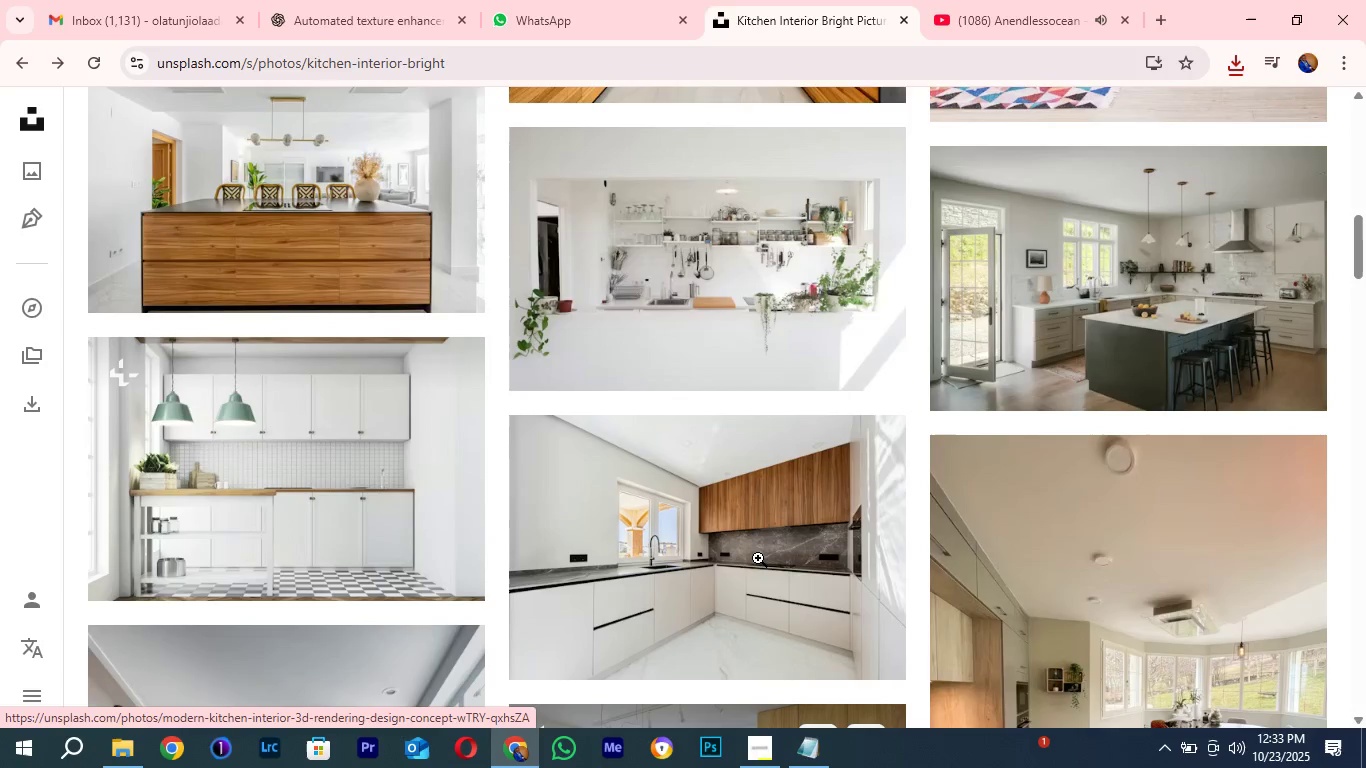 
scroll: coordinate [1130, 499], scroll_direction: down, amount: 9.0
 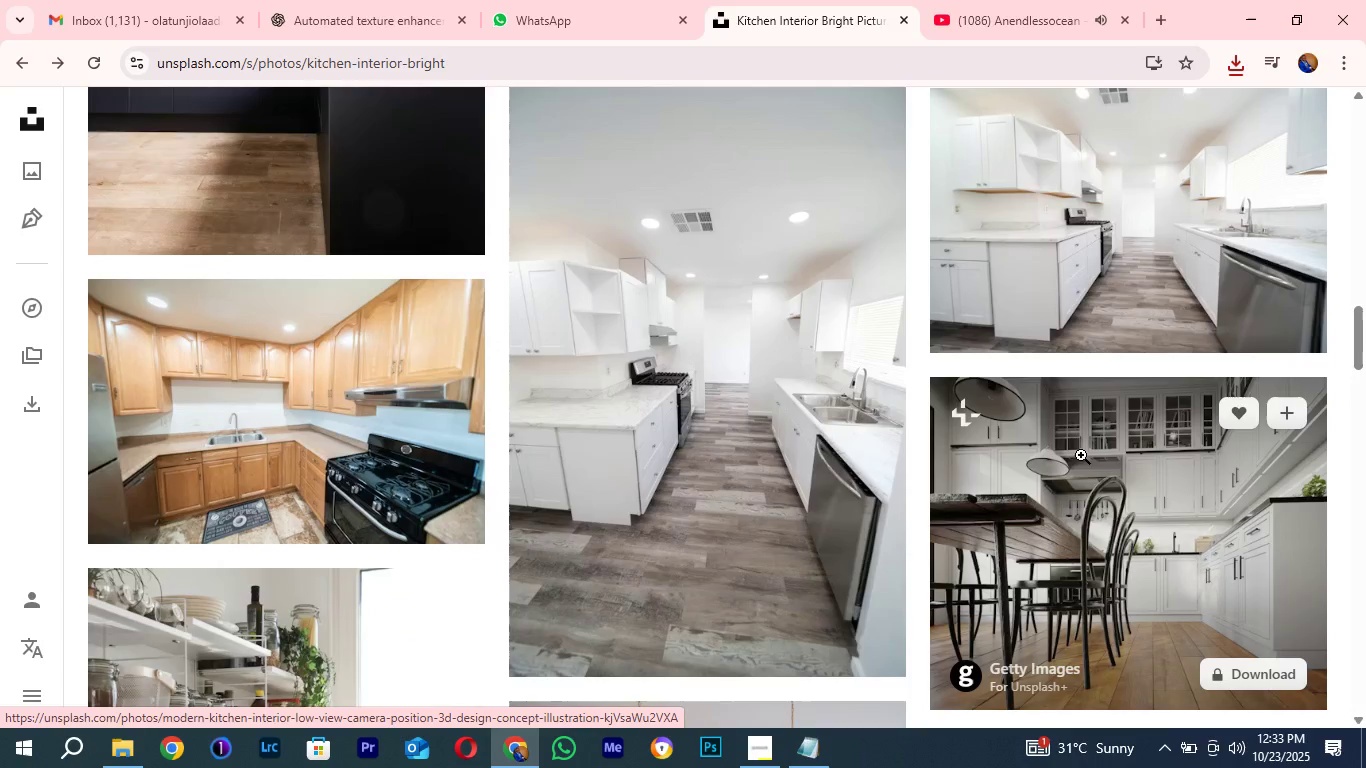 
scroll: coordinate [1169, 331], scroll_direction: up, amount: 5.0
 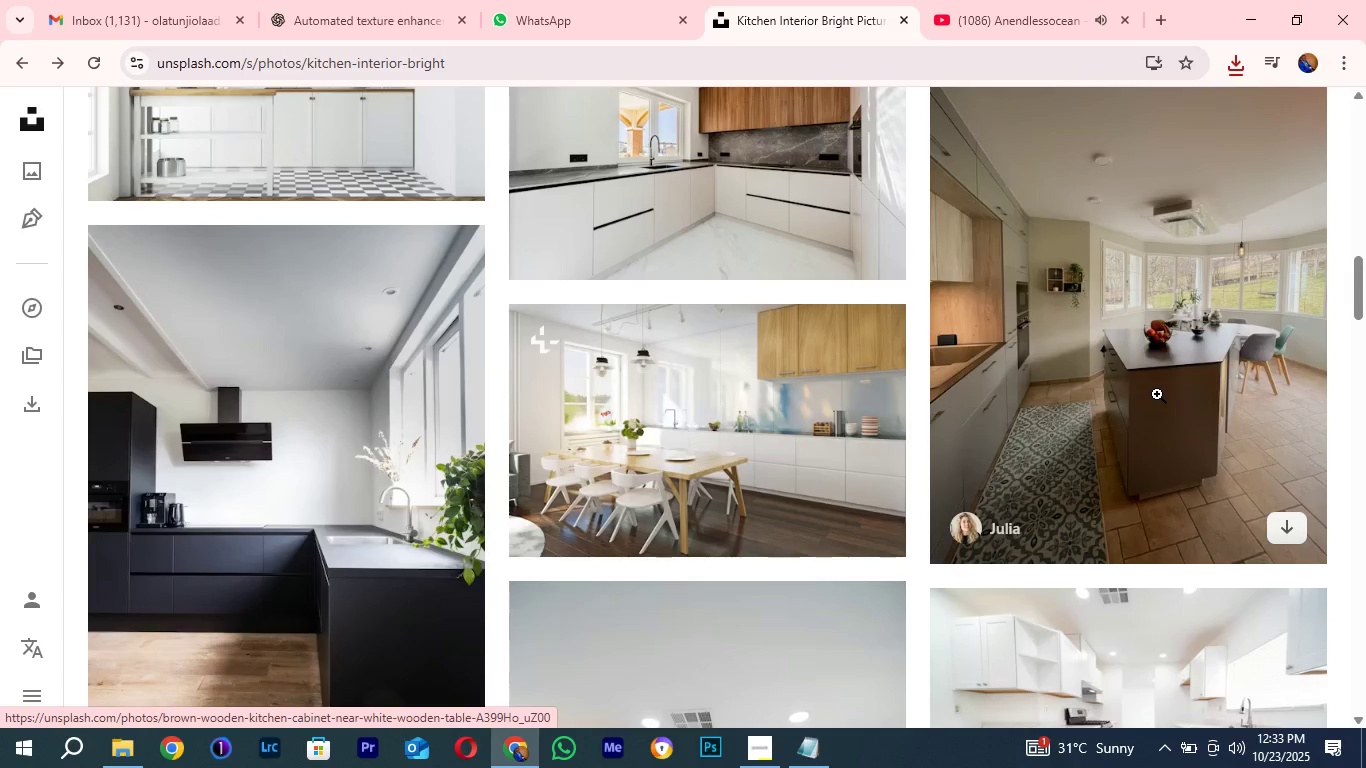 
left_click([1157, 394])
 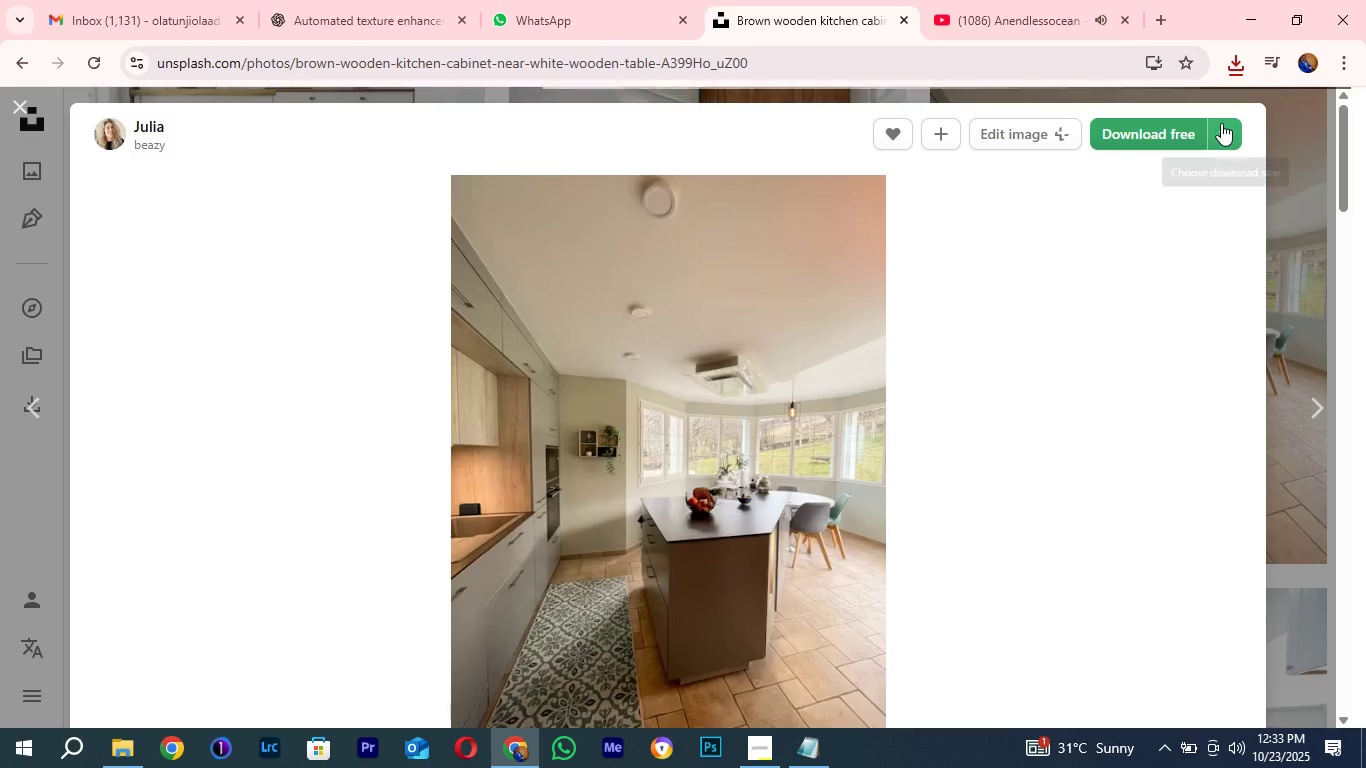 
left_click([1221, 123])
 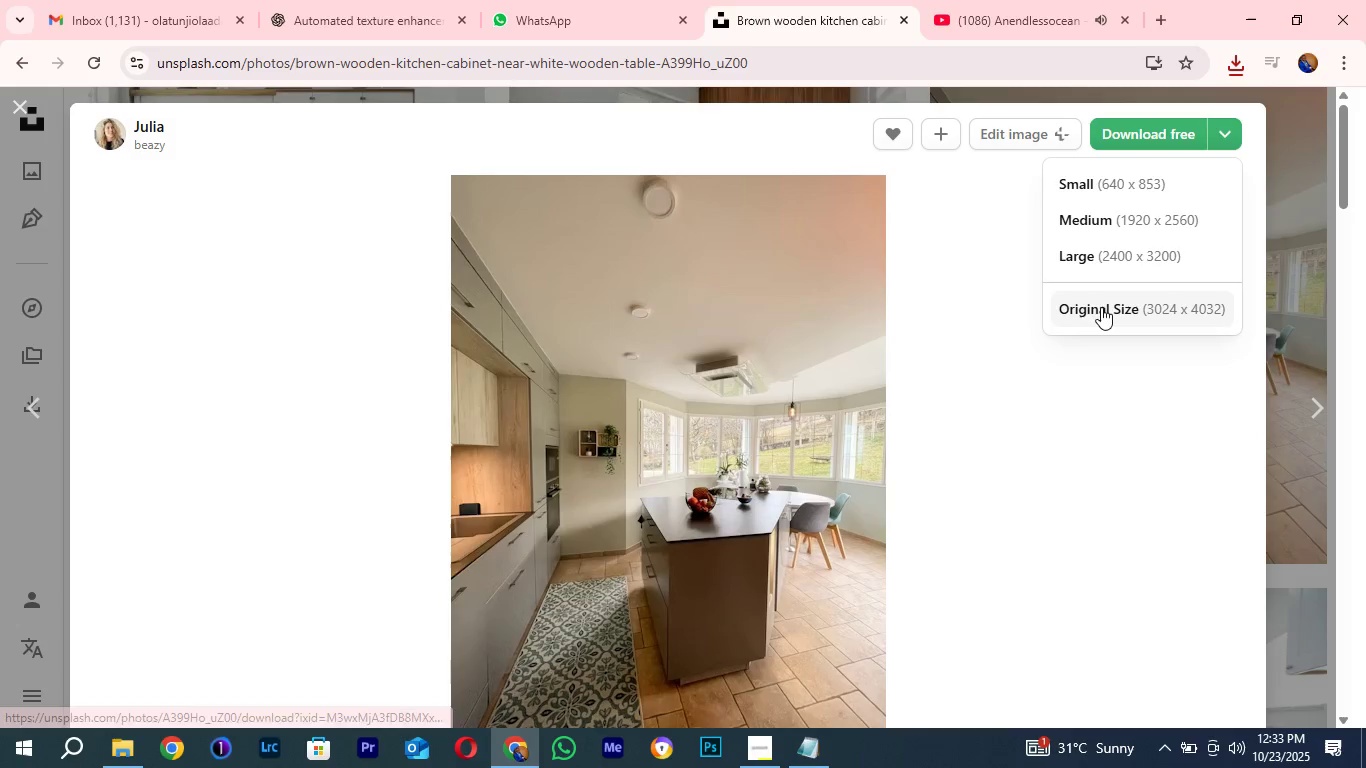 
left_click([1101, 307])
 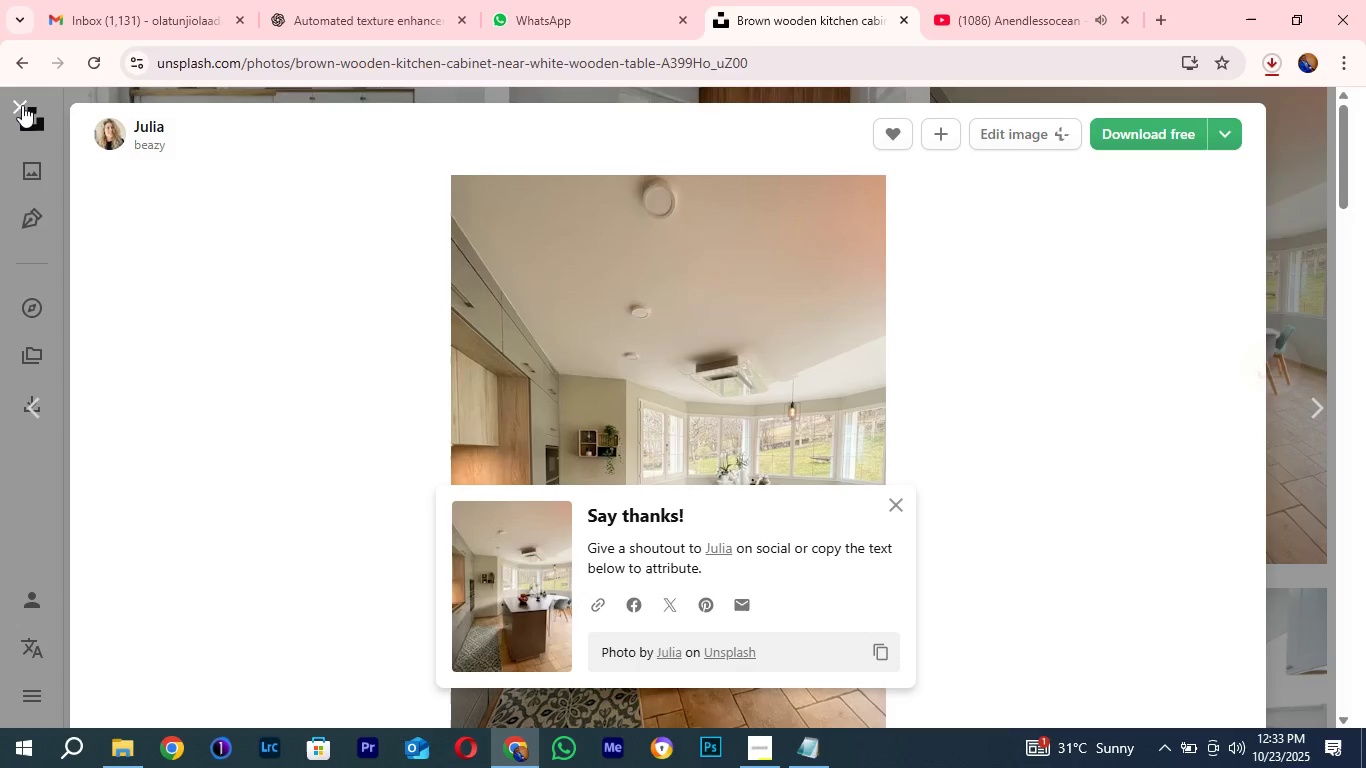 
left_click([22, 105])
 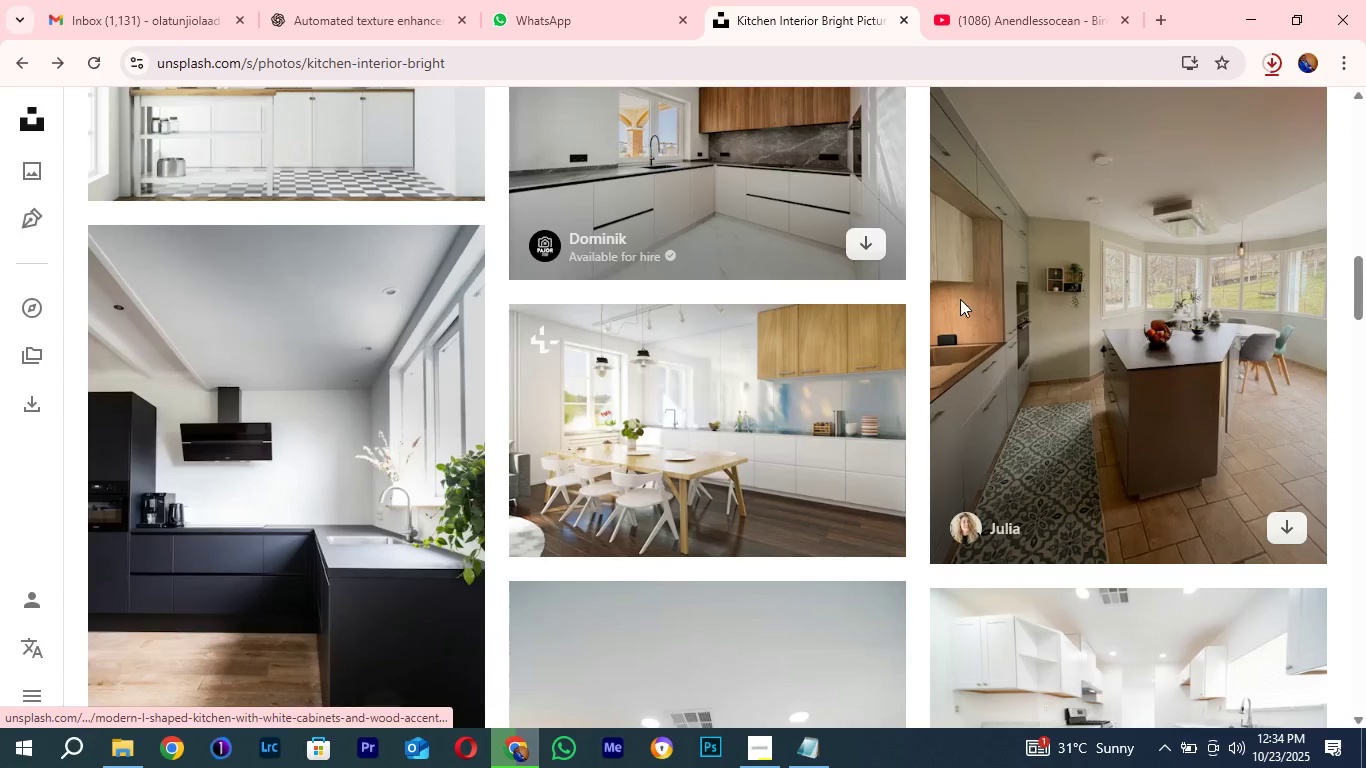 
left_click([1156, 411])
 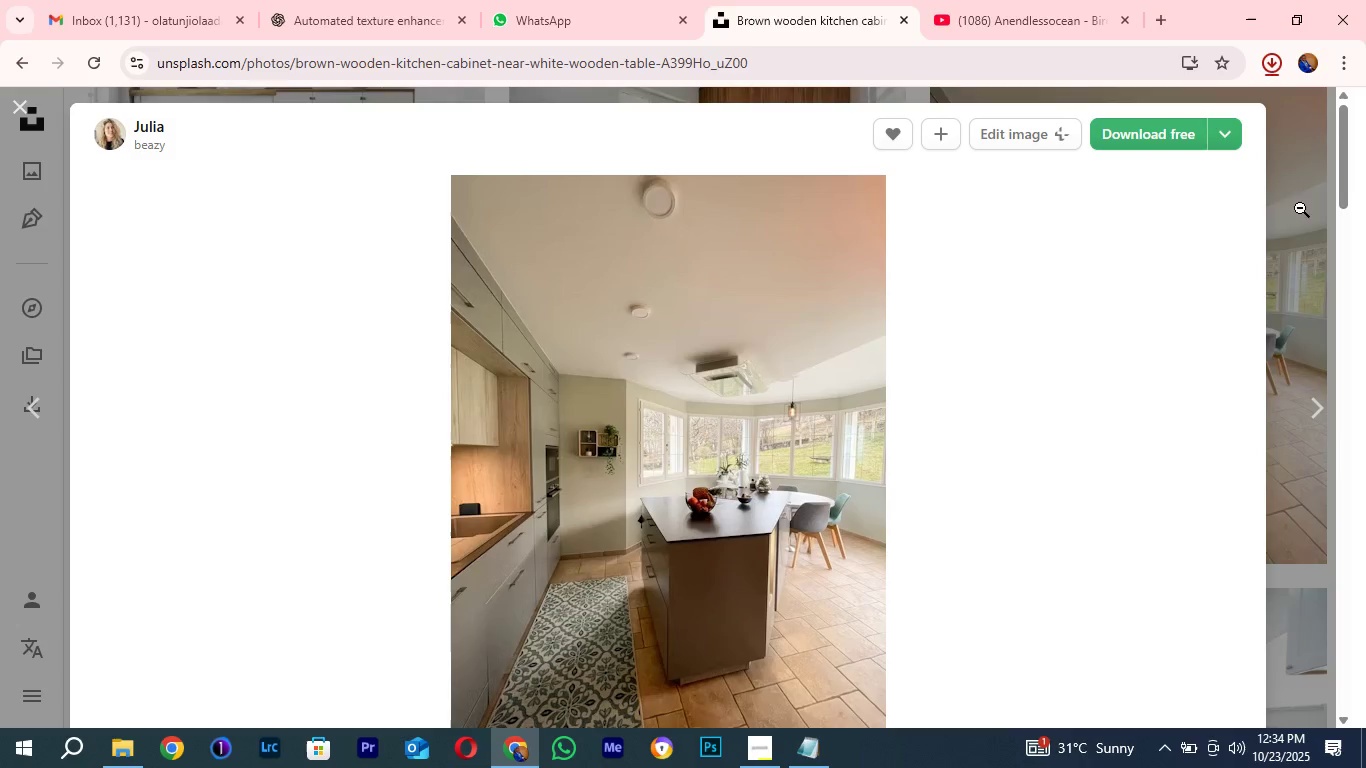 
scroll: coordinate [943, 635], scroll_direction: down, amount: 9.0
 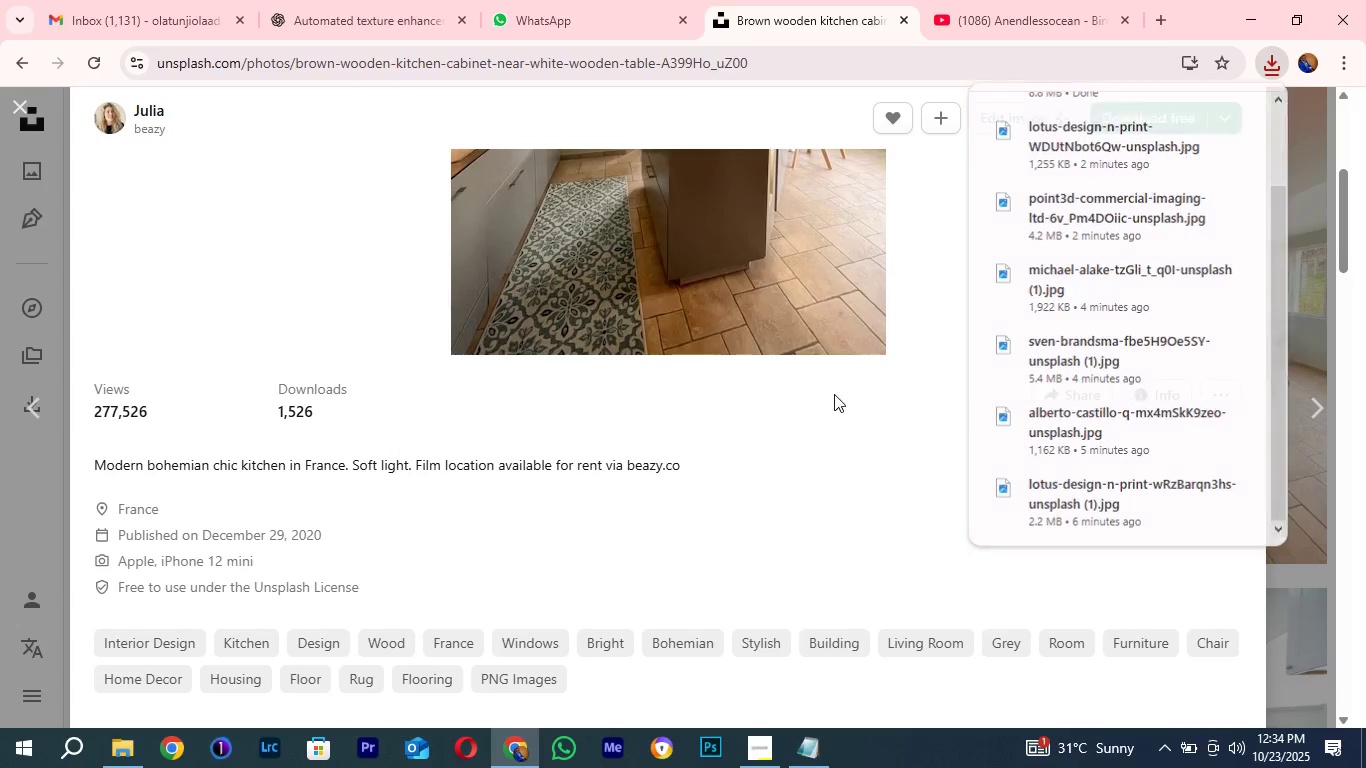 
left_click([834, 394])
 